 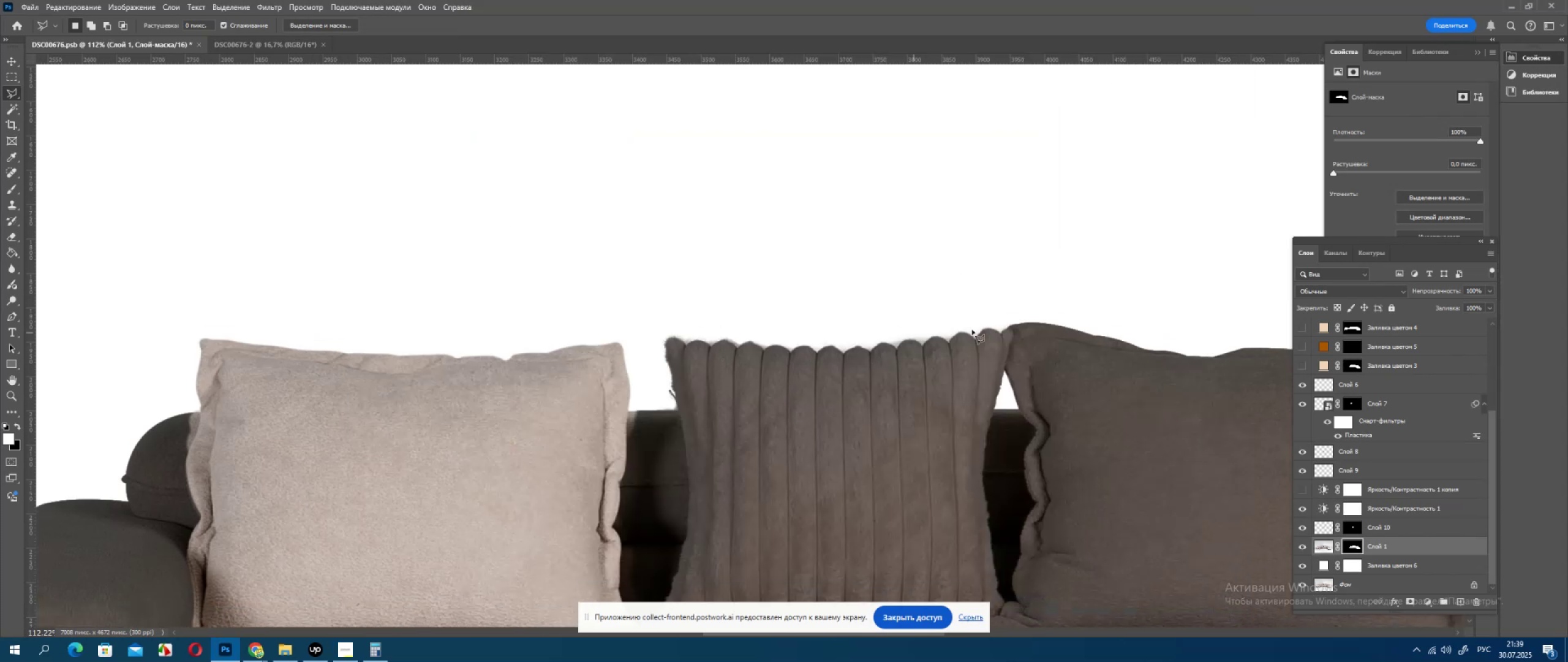 
key(Meta+MetaLeft)
 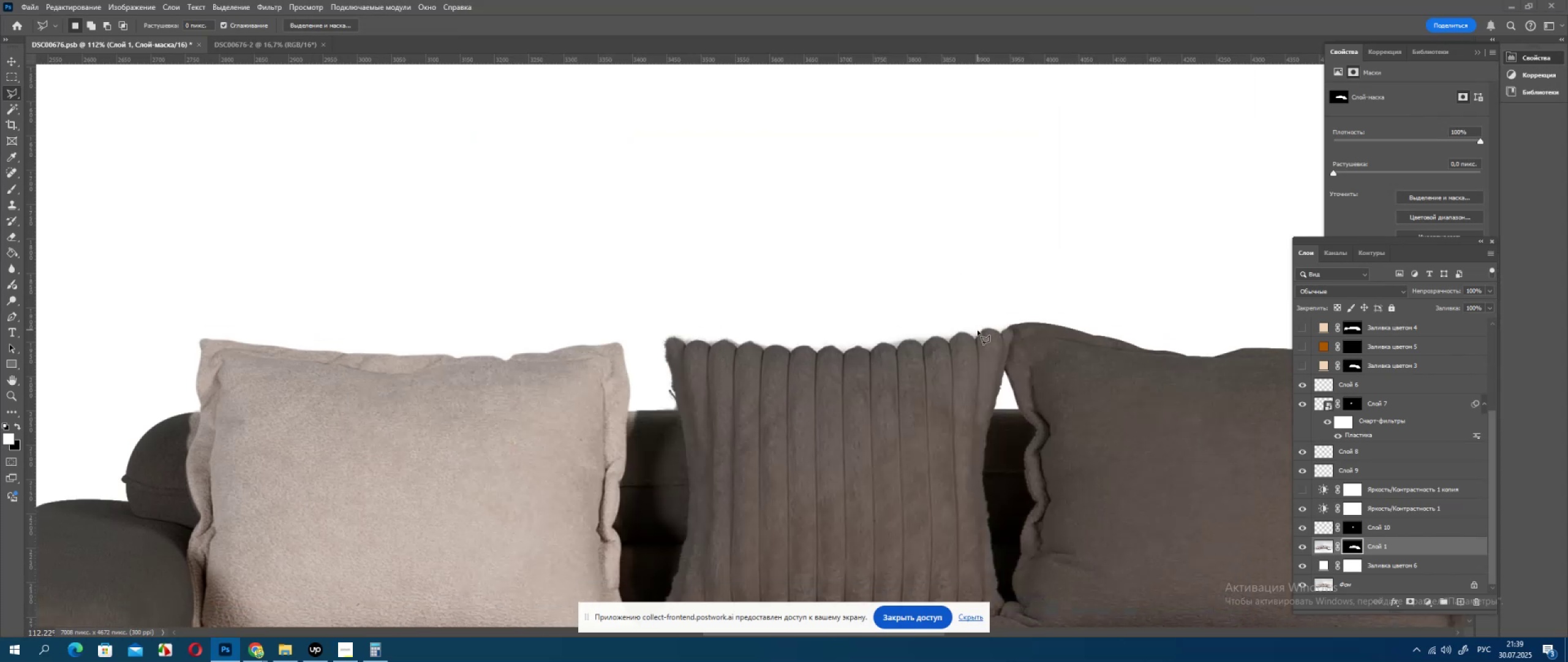 
key(Meta+MetaLeft)
 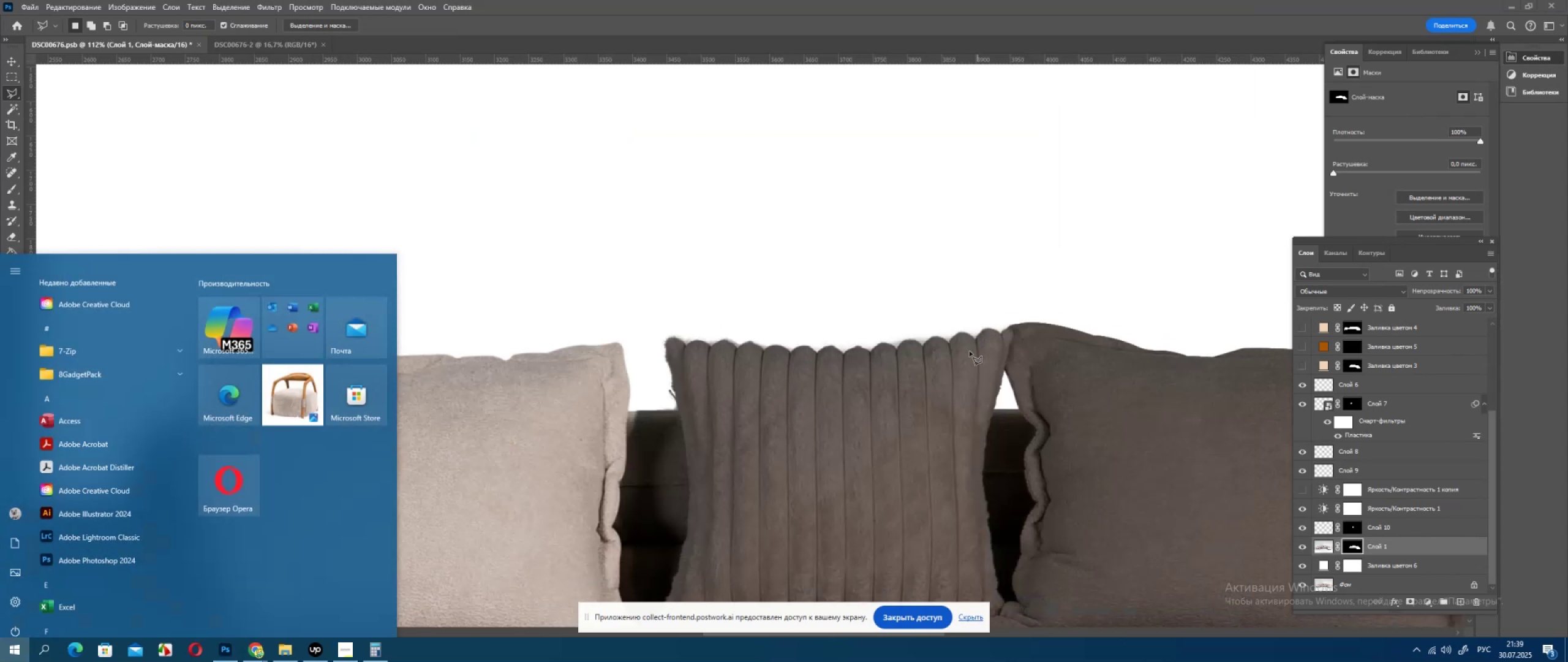 
scroll: coordinate [976, 358], scroll_direction: up, amount: 12.0
 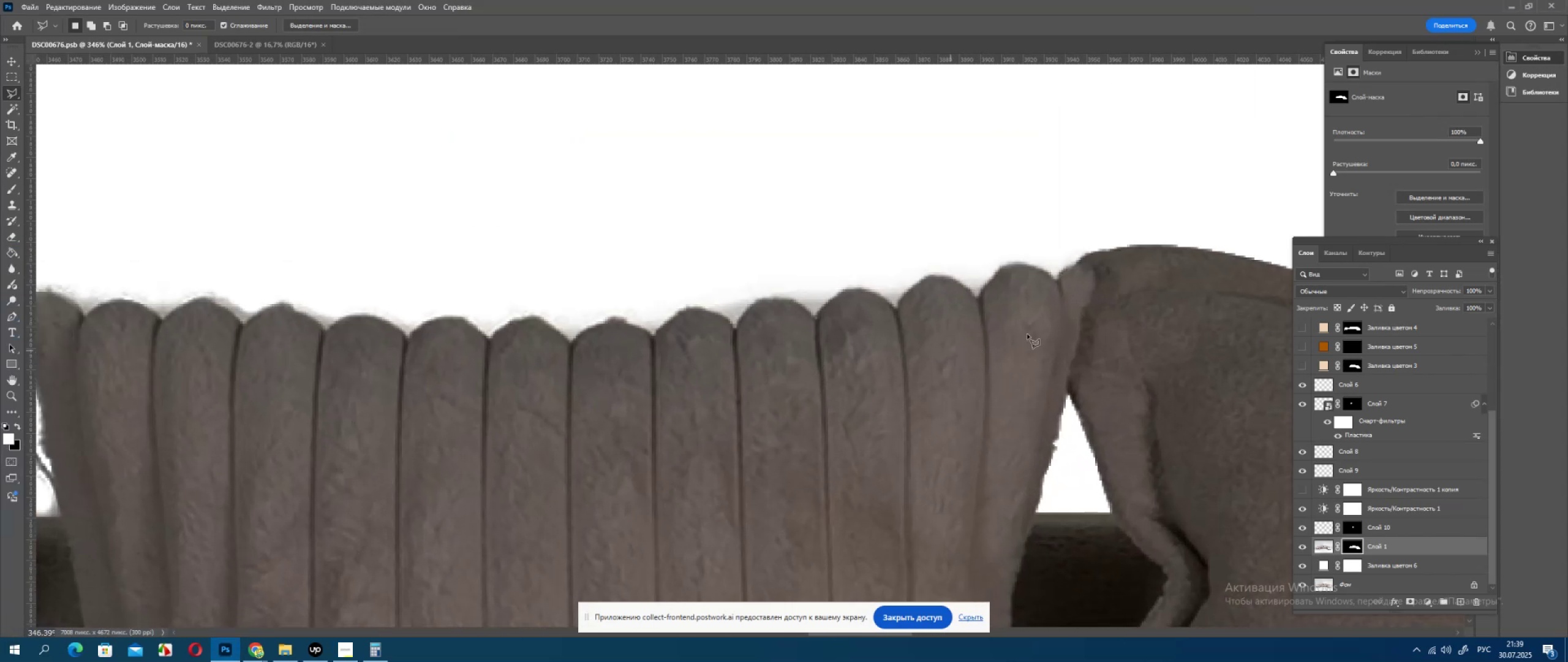 
hold_key(key=AltLeft, duration=0.6)
 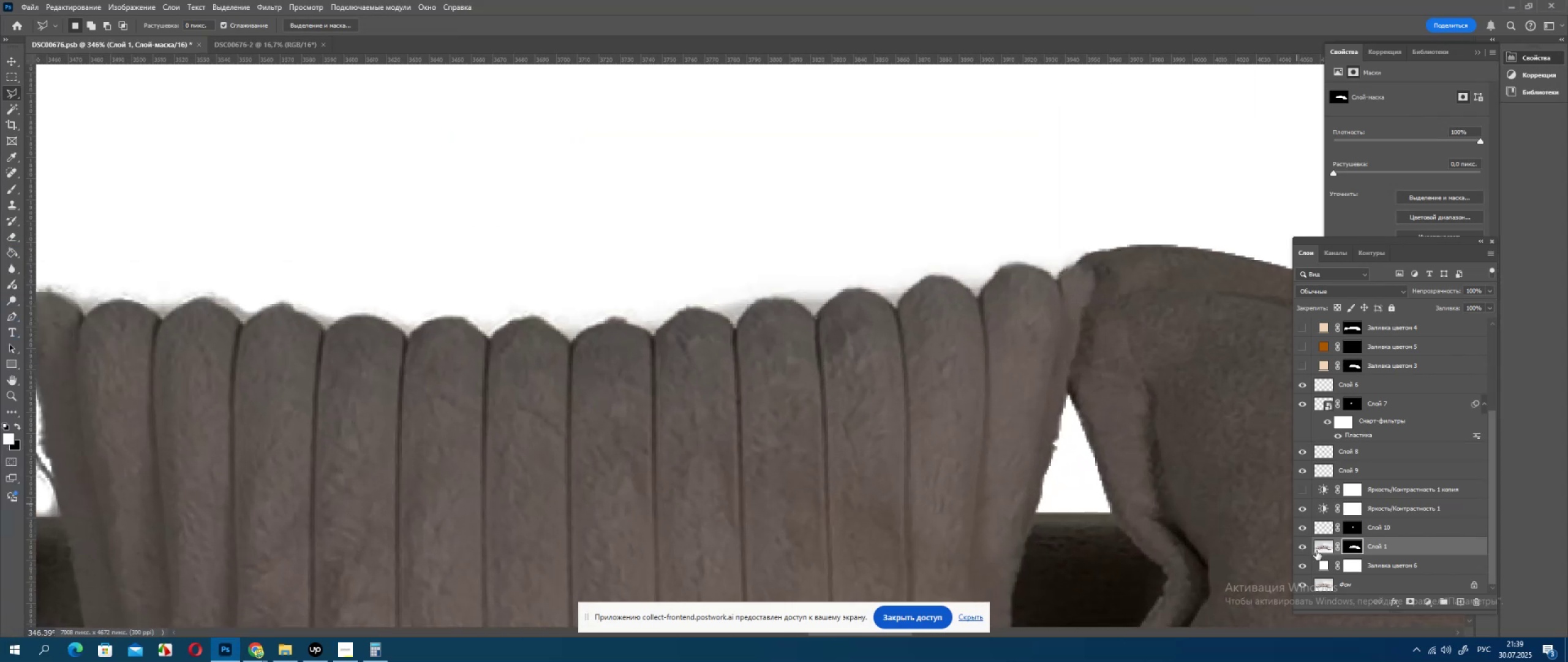 
left_click([1302, 546])
 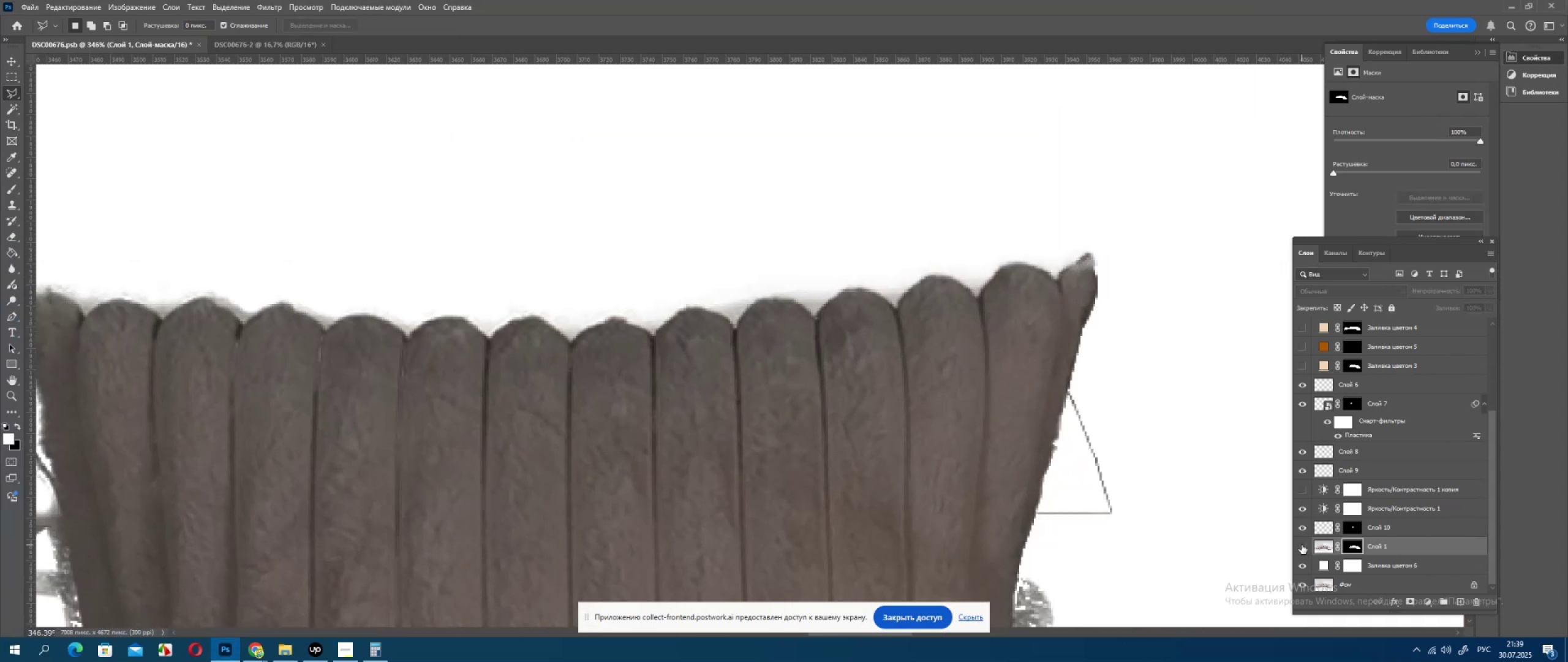 
left_click([1302, 545])
 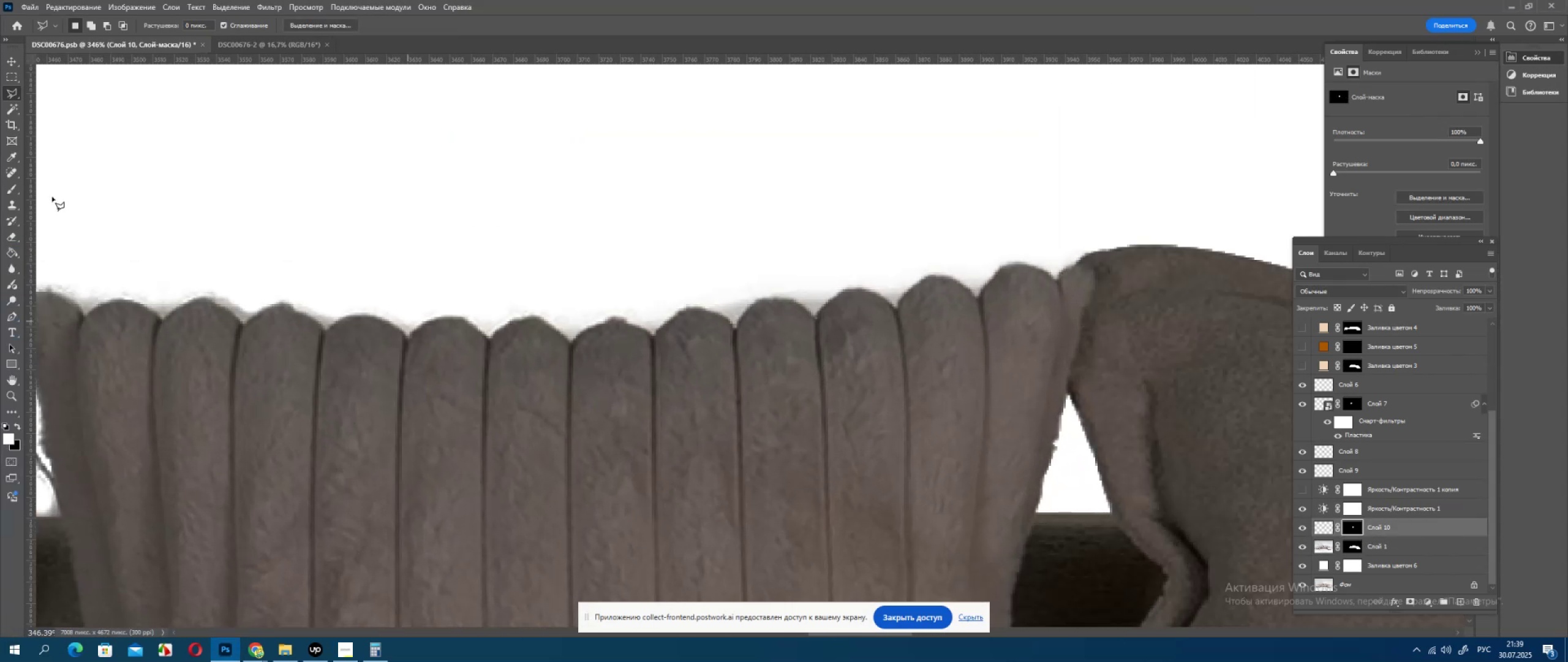 
left_click([4, 191])
 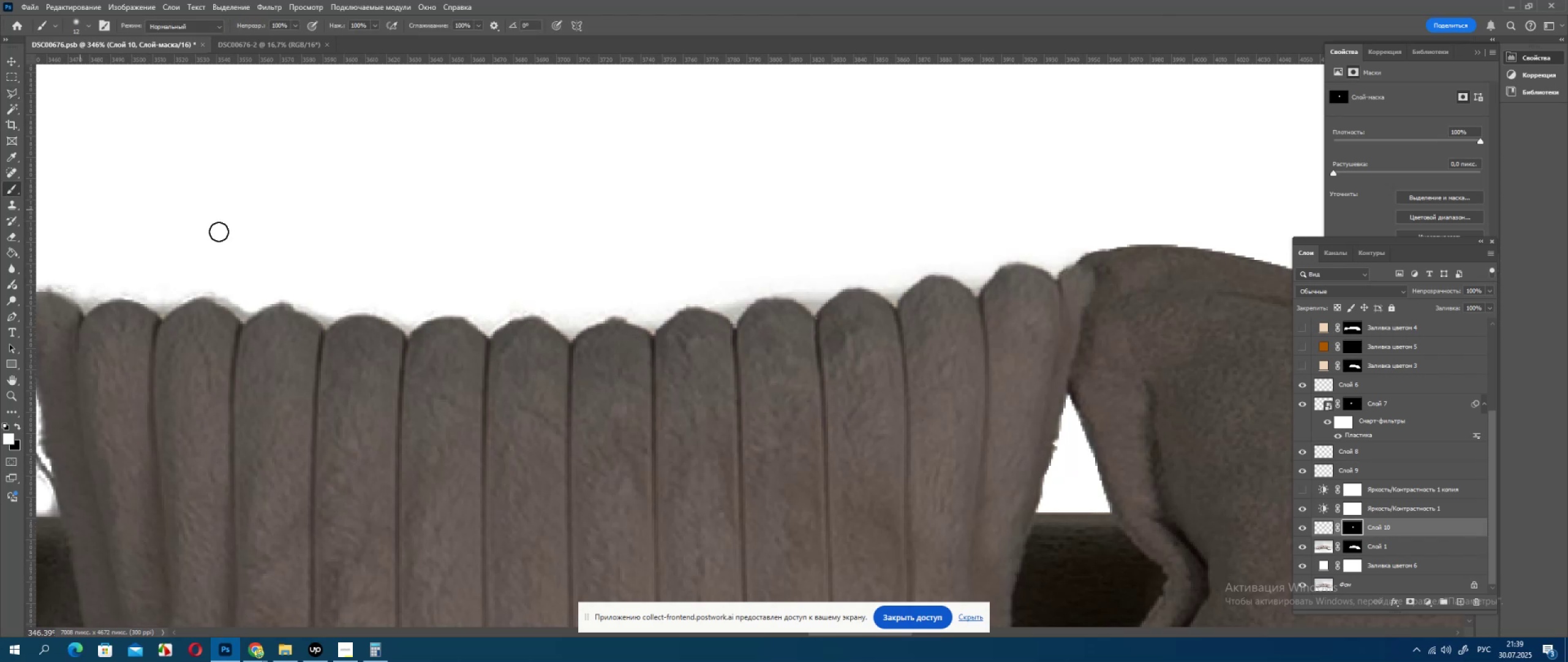 
hold_key(key=AltLeft, duration=1.53)
scroll: coordinate [363, 267], scroll_direction: up, amount: 2.0
 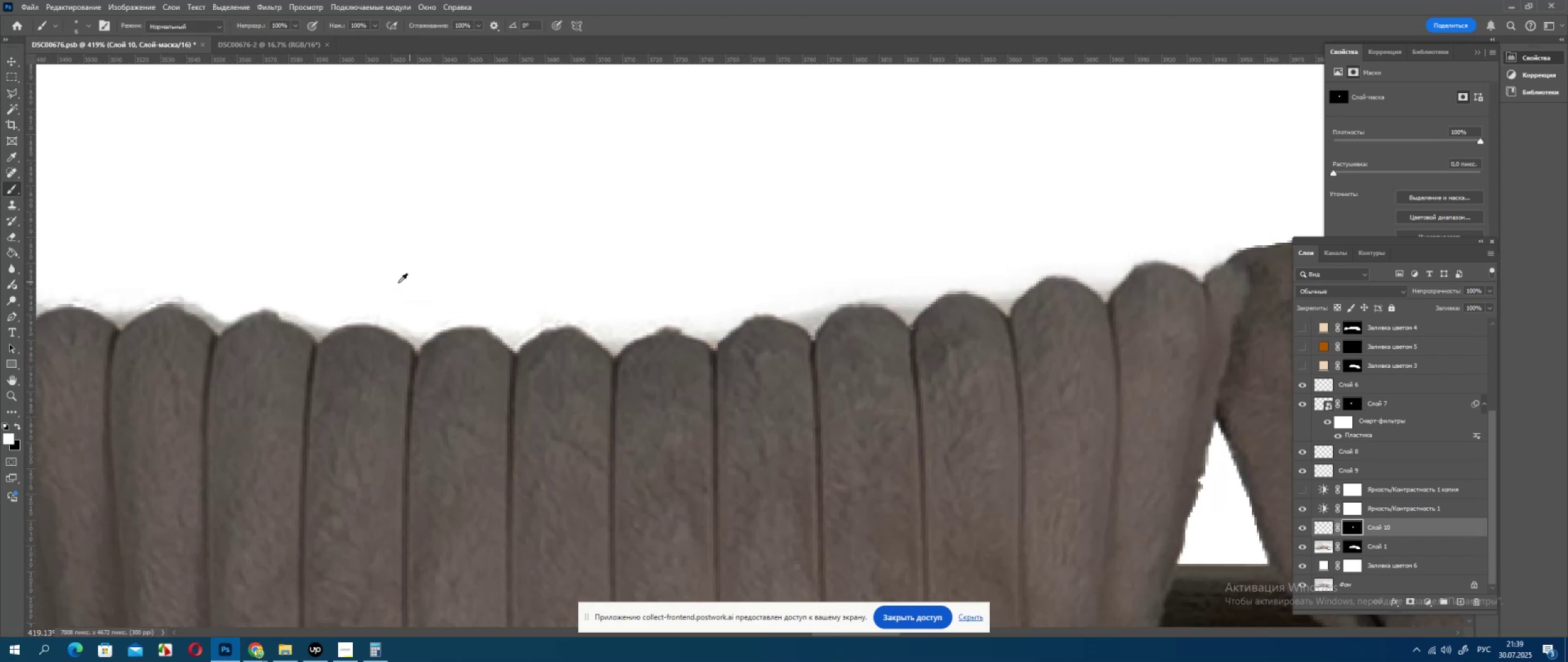 
hold_key(key=AltLeft, duration=0.65)
scroll: coordinate [355, 308], scroll_direction: up, amount: 4.0
 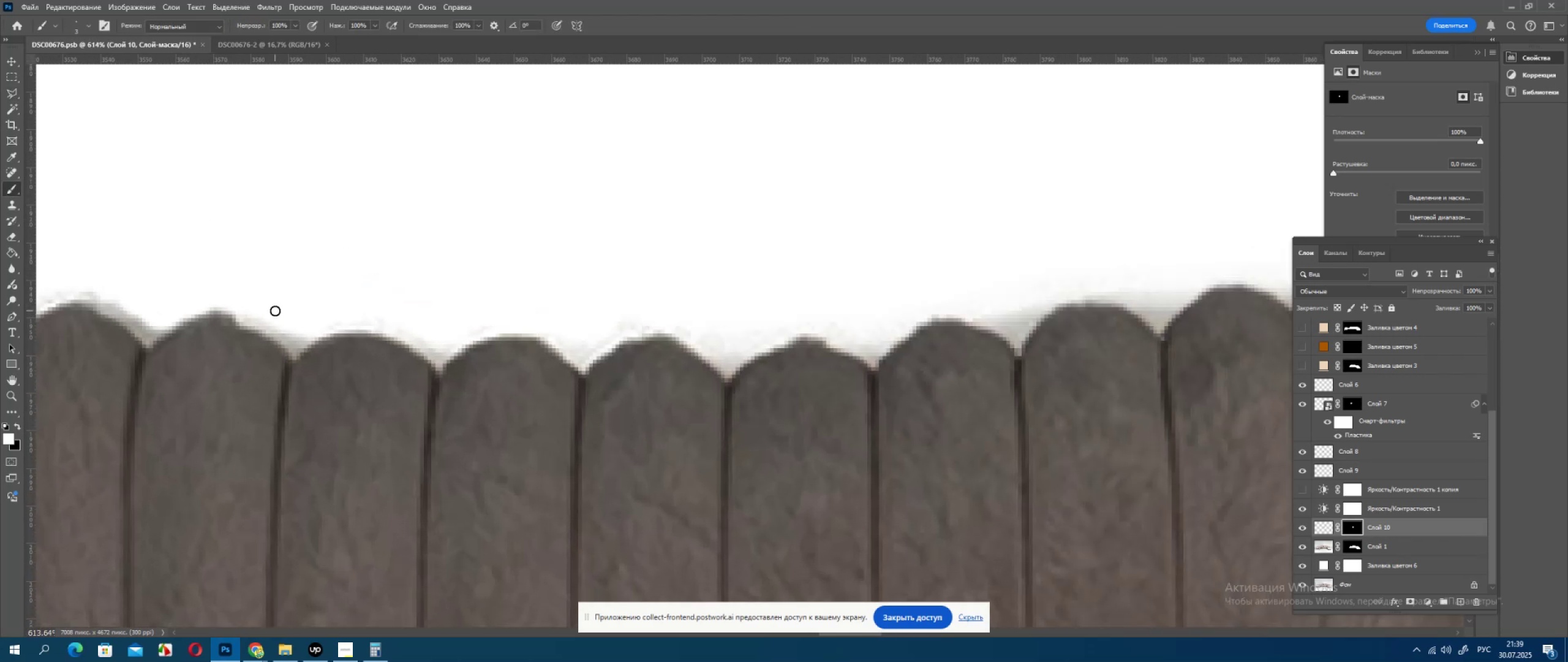 
key(X)
 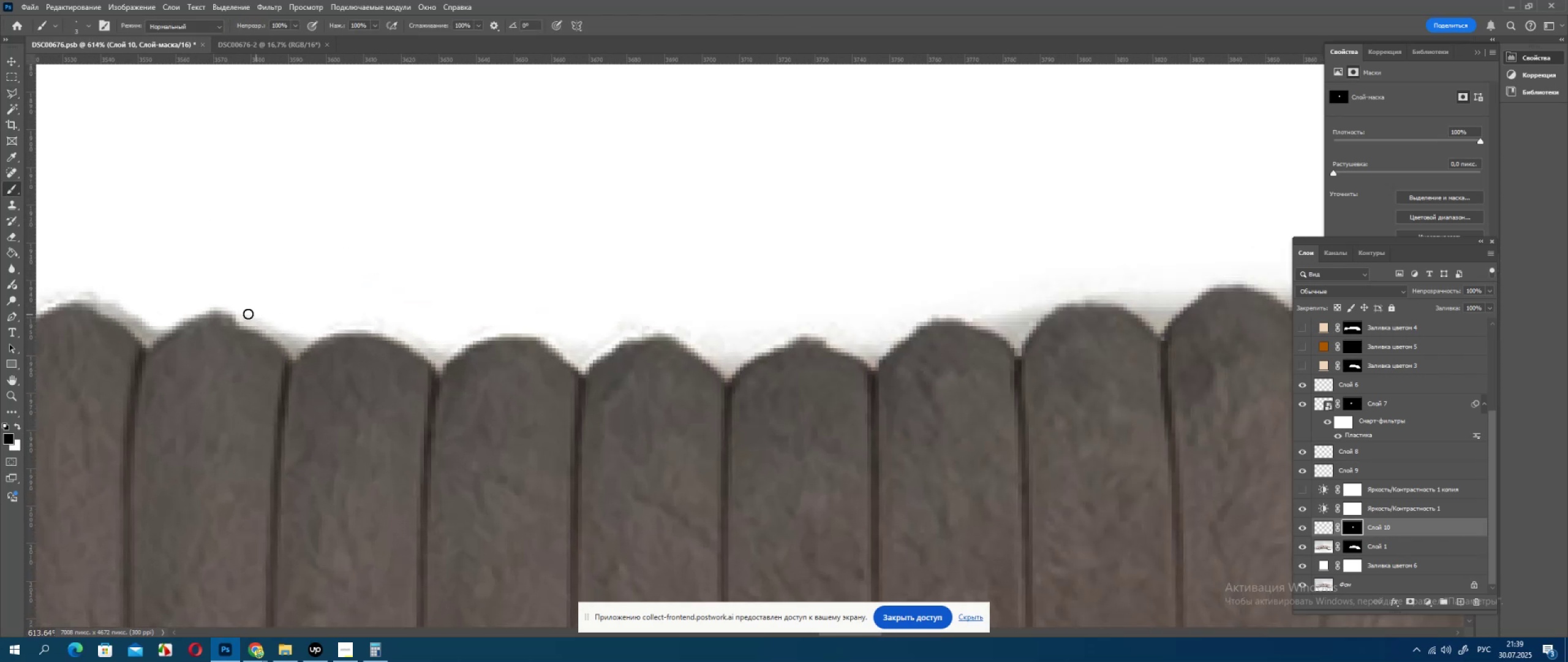 
left_click_drag(start_coordinate=[247, 313], to_coordinate=[270, 332])
 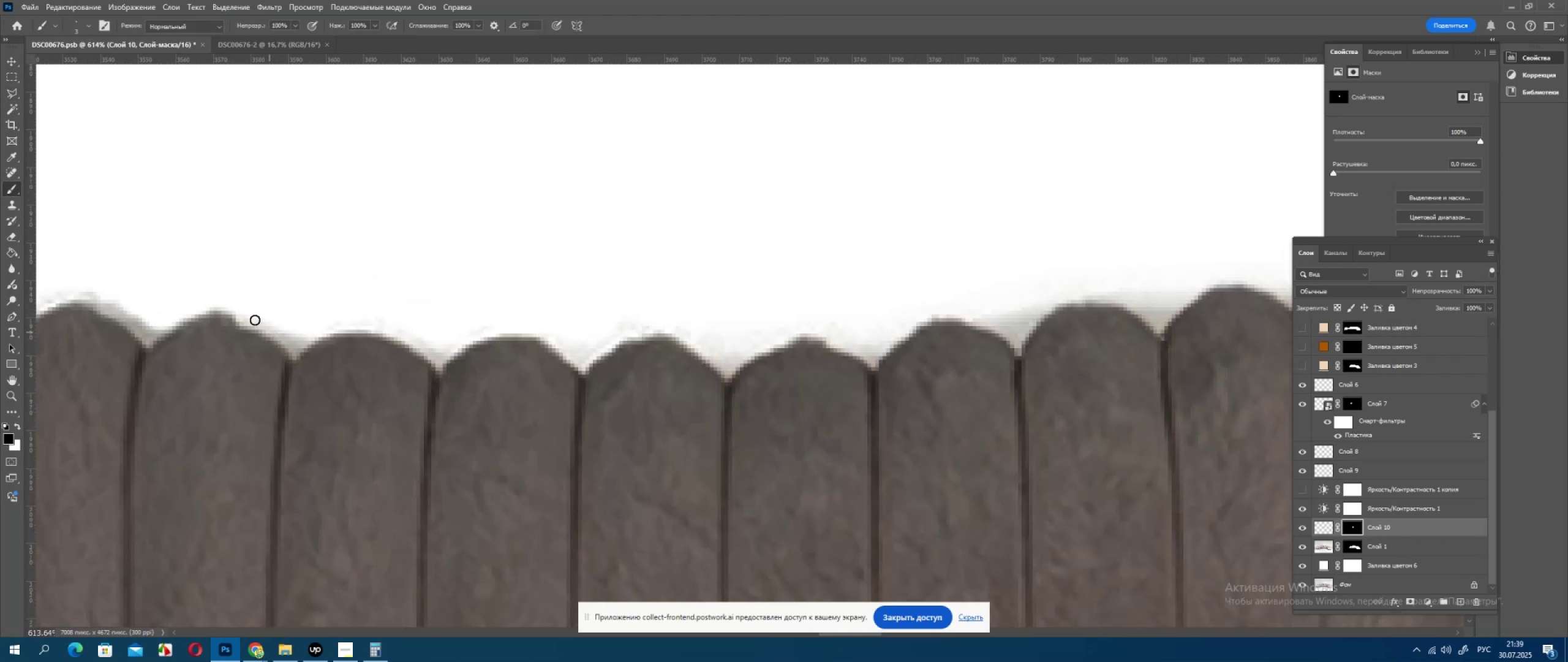 
left_click_drag(start_coordinate=[255, 320], to_coordinate=[309, 340])
 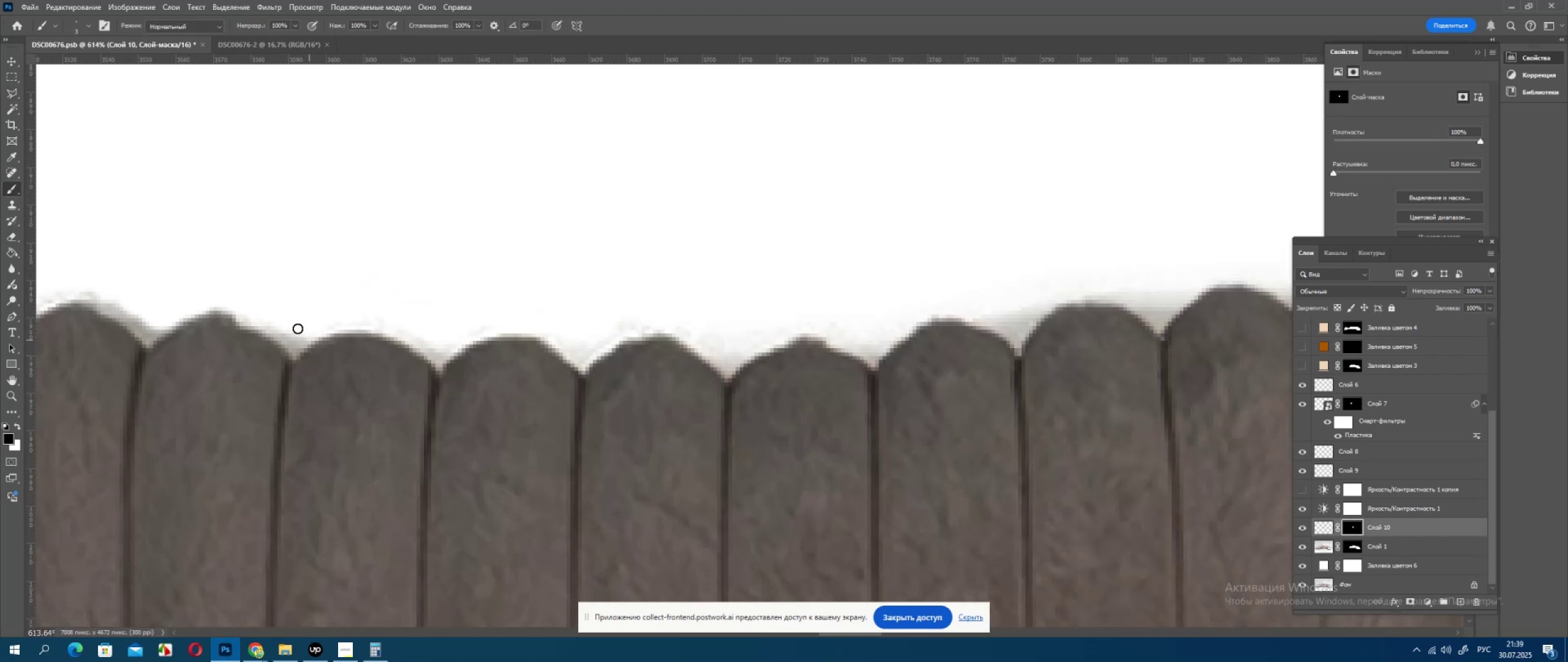 
hold_key(key=AltLeft, duration=0.55)
 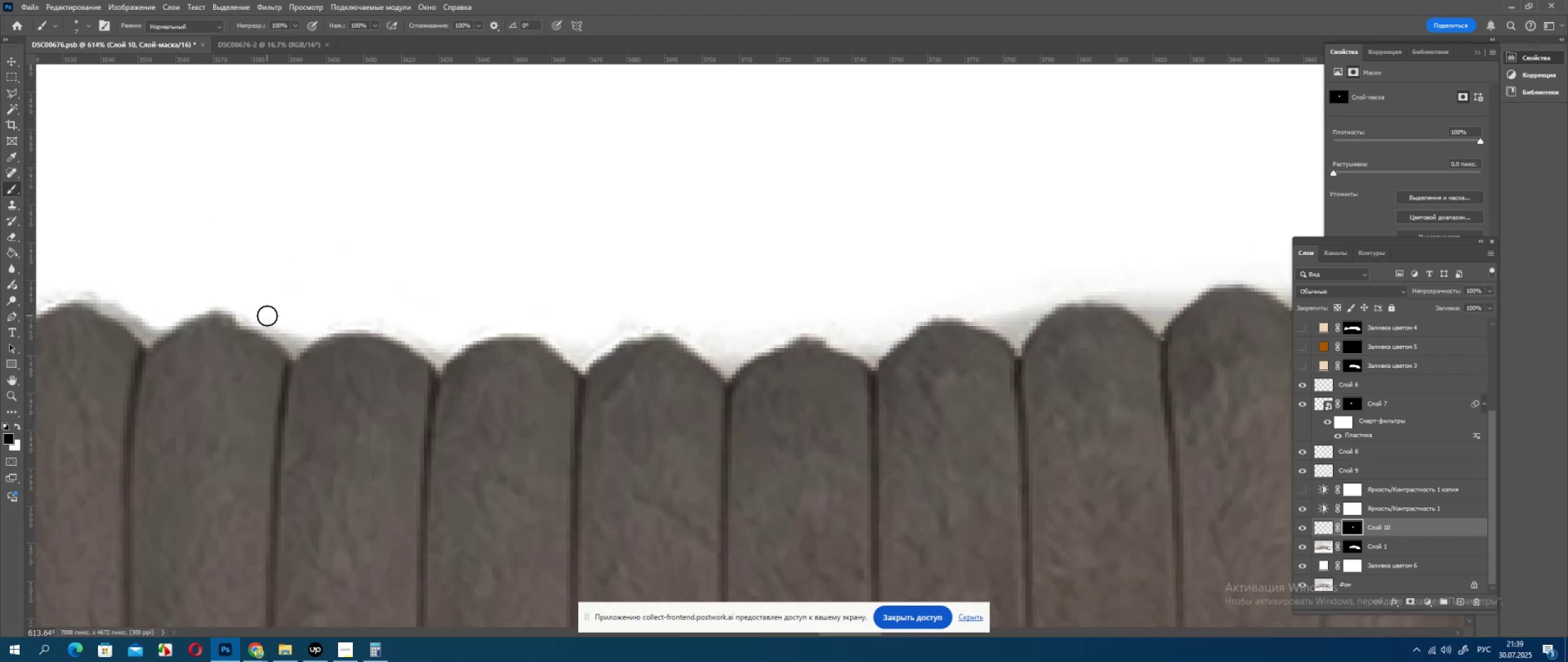 
left_click_drag(start_coordinate=[266, 315], to_coordinate=[298, 330])
 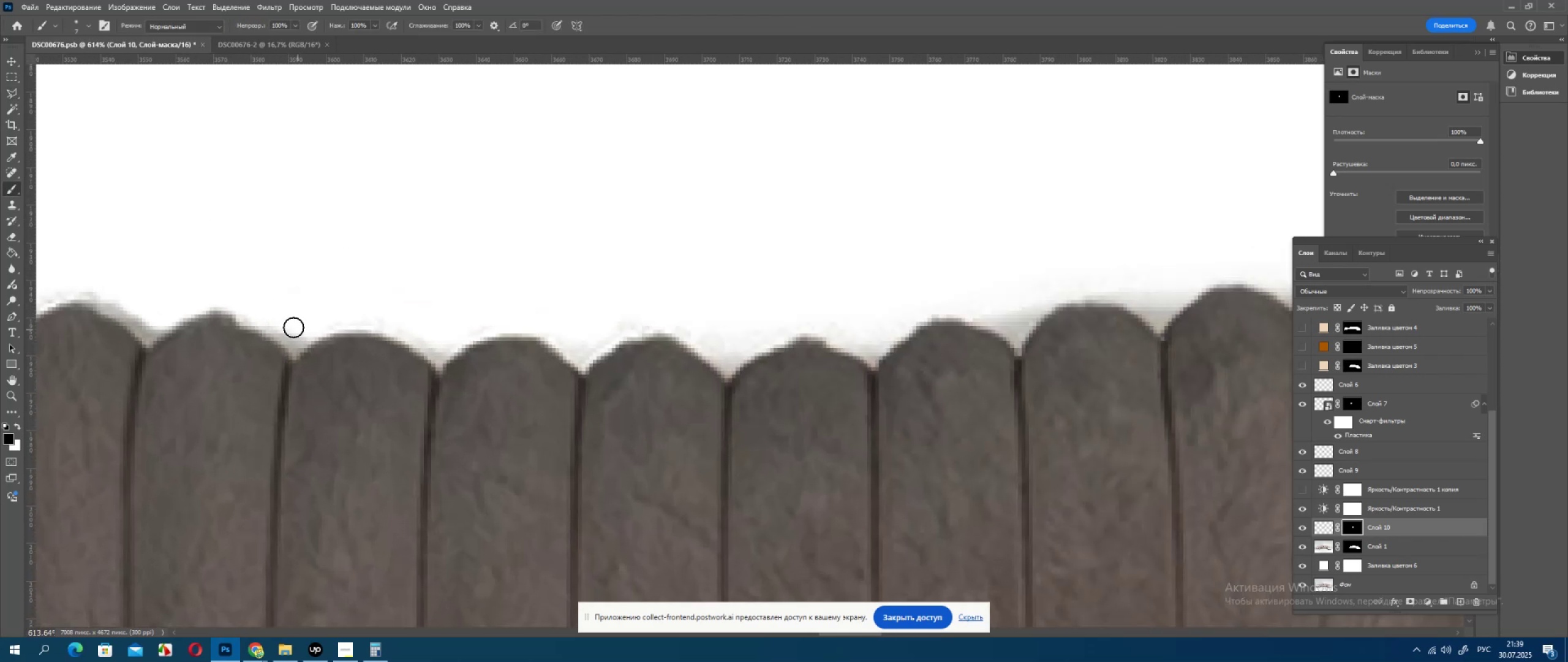 
left_click_drag(start_coordinate=[293, 327], to_coordinate=[293, 333])
 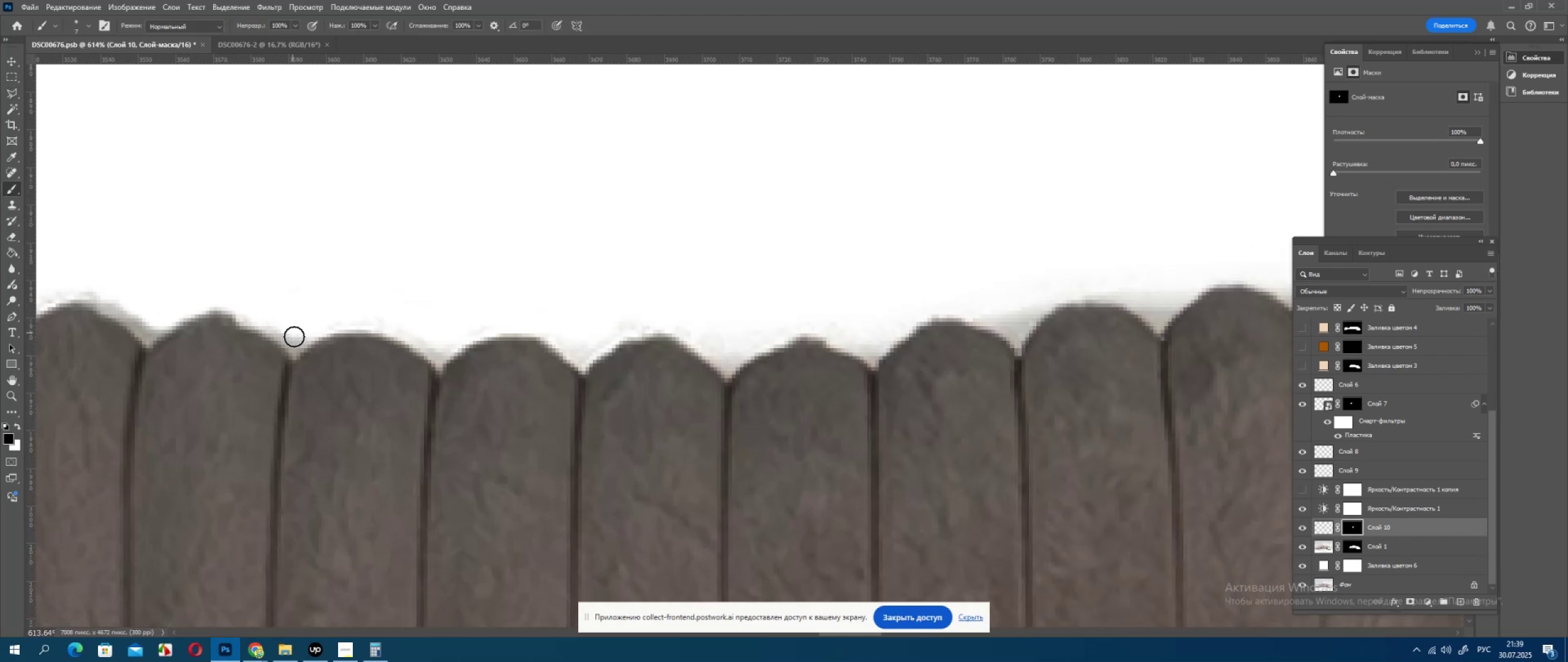 
triple_click([294, 337])
 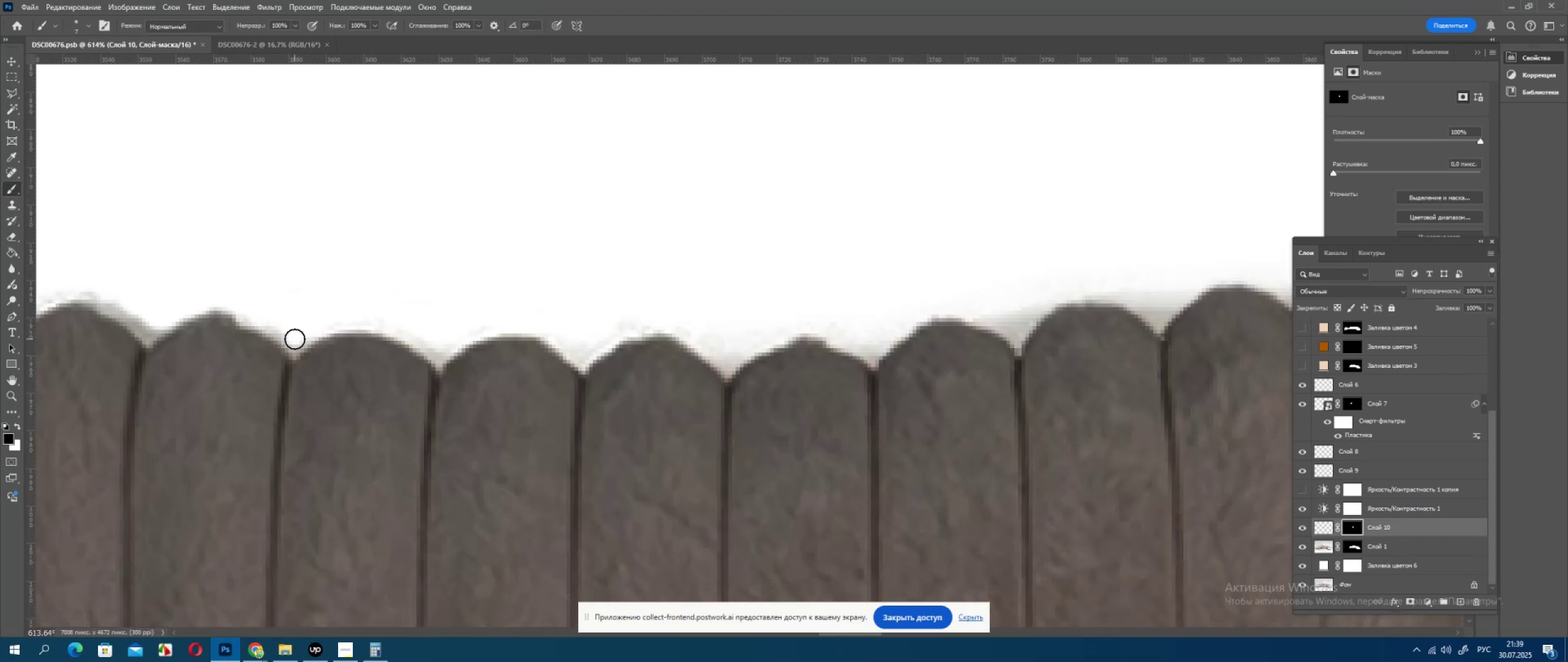 
triple_click([295, 339])
 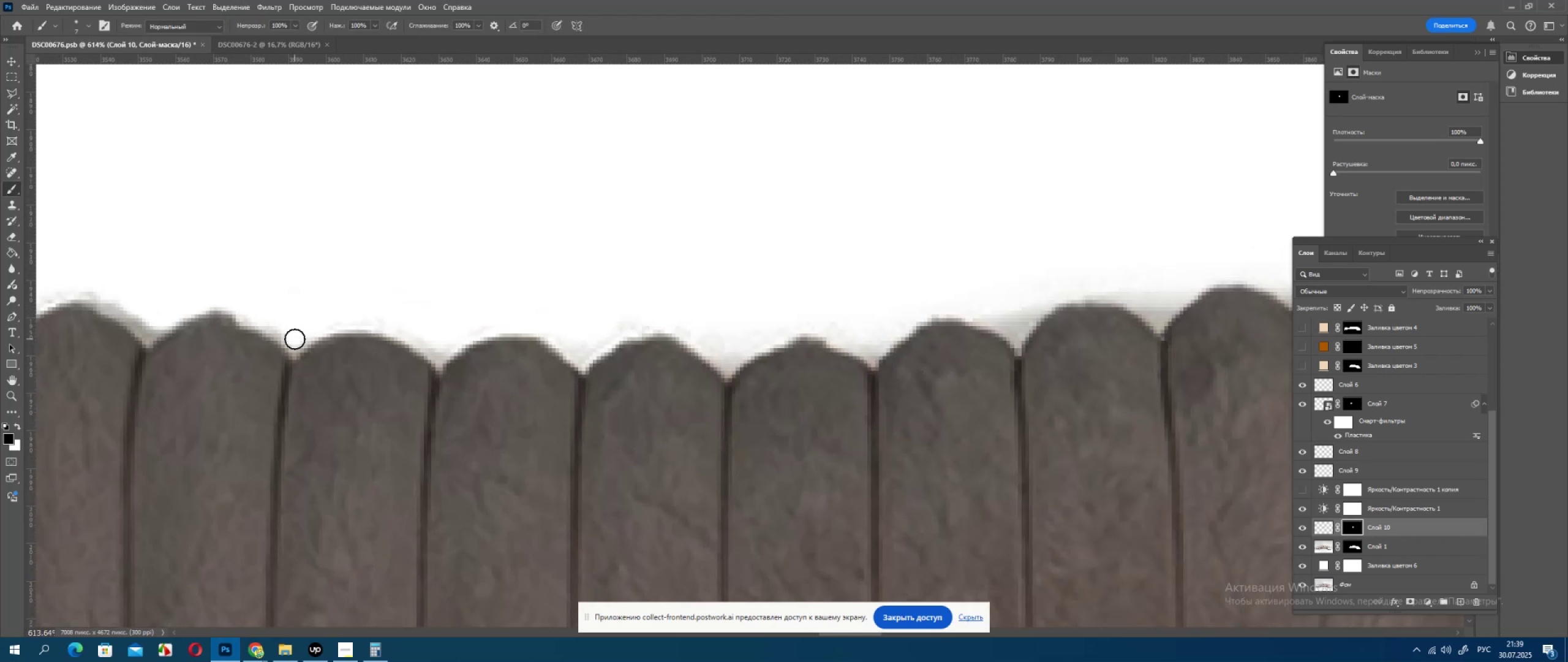 
left_click_drag(start_coordinate=[295, 339], to_coordinate=[290, 335])
 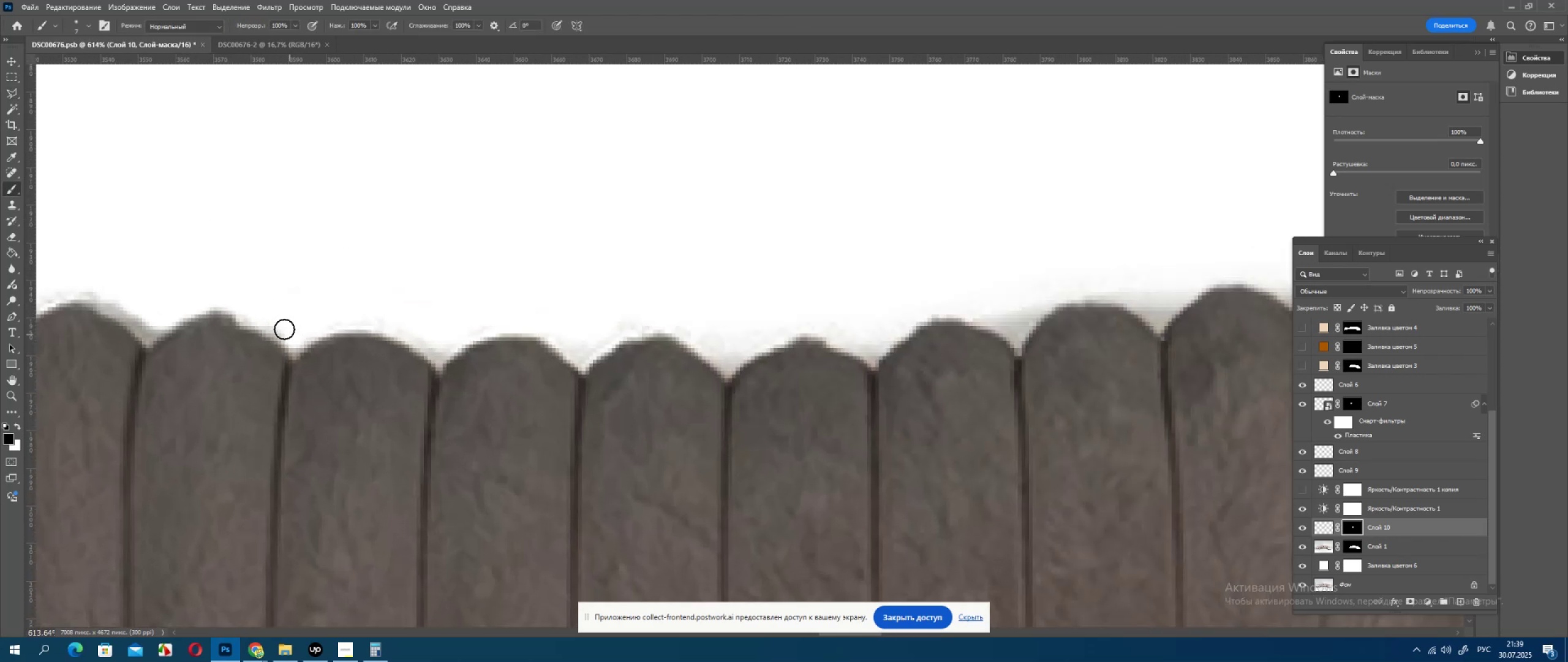 
left_click_drag(start_coordinate=[284, 329], to_coordinate=[277, 322])
 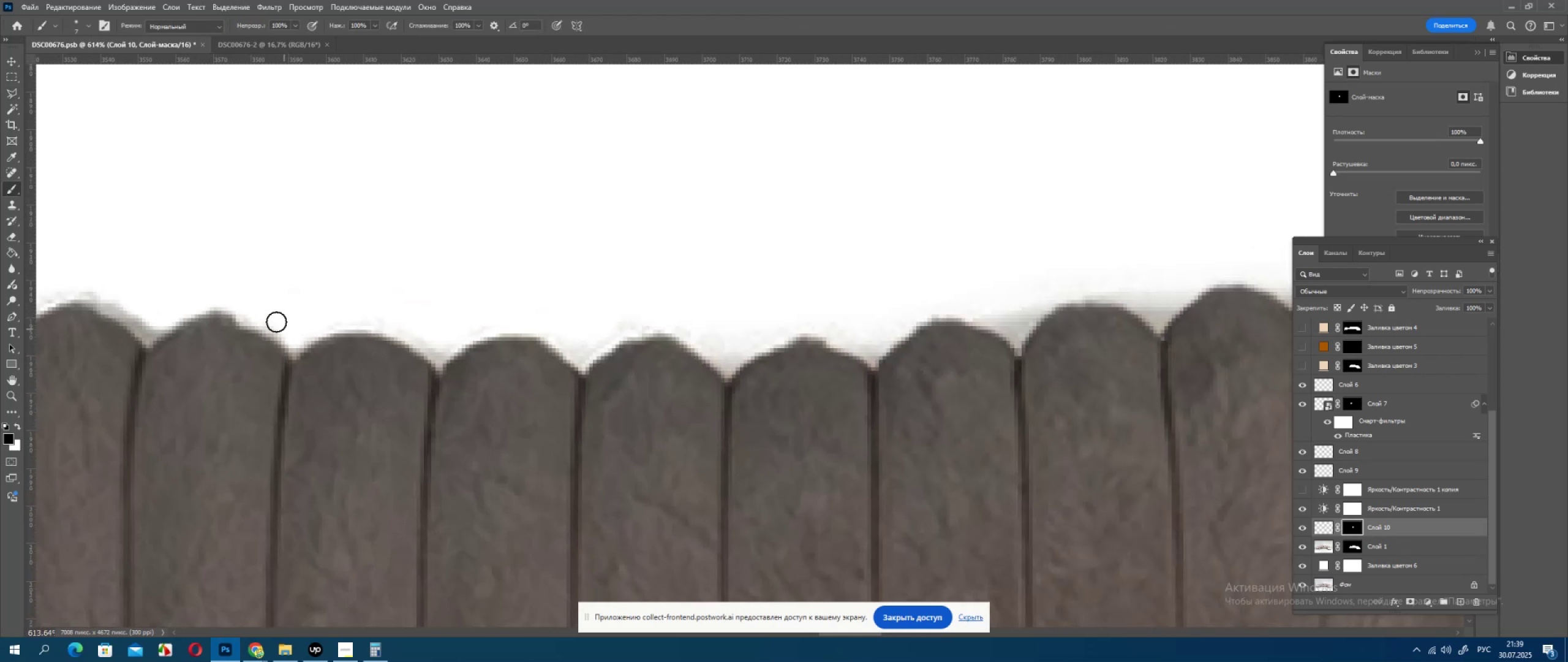 
left_click_drag(start_coordinate=[276, 321], to_coordinate=[272, 318])
 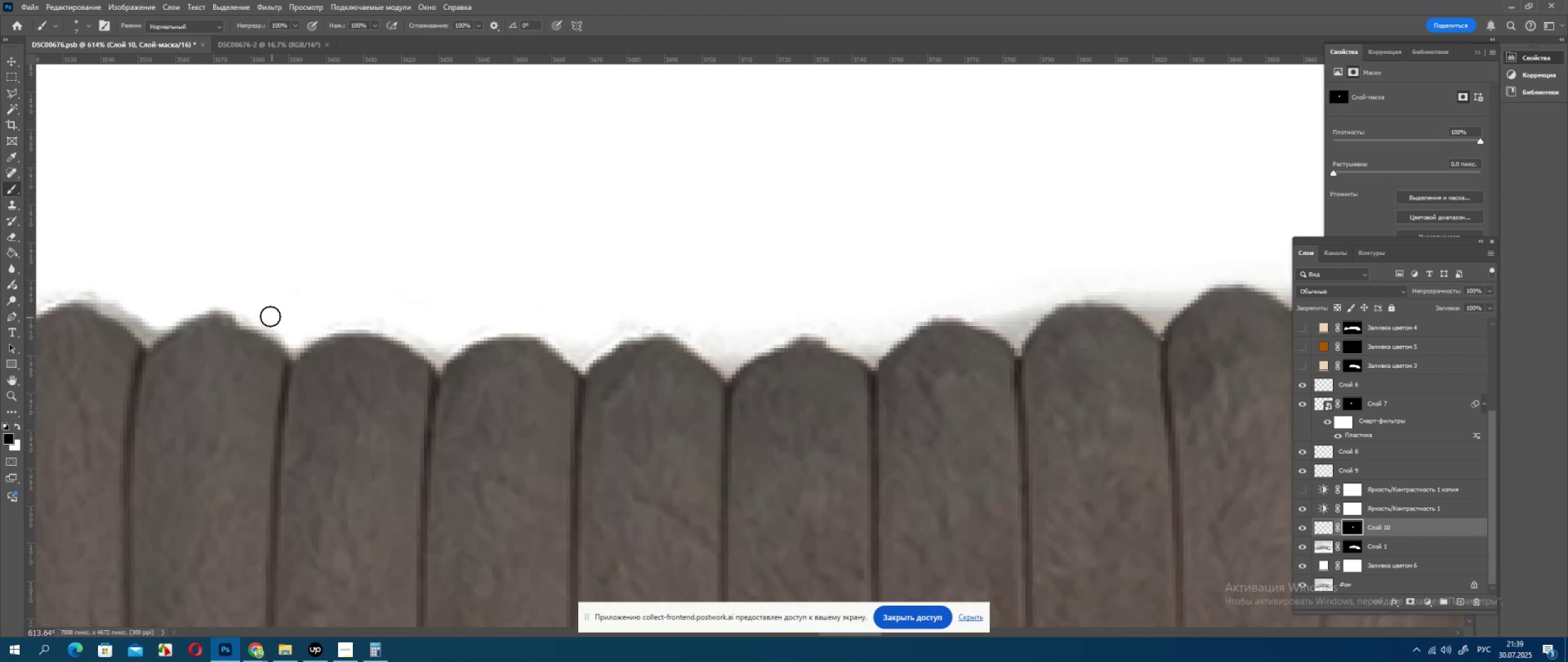 
left_click_drag(start_coordinate=[269, 316], to_coordinate=[257, 310])
 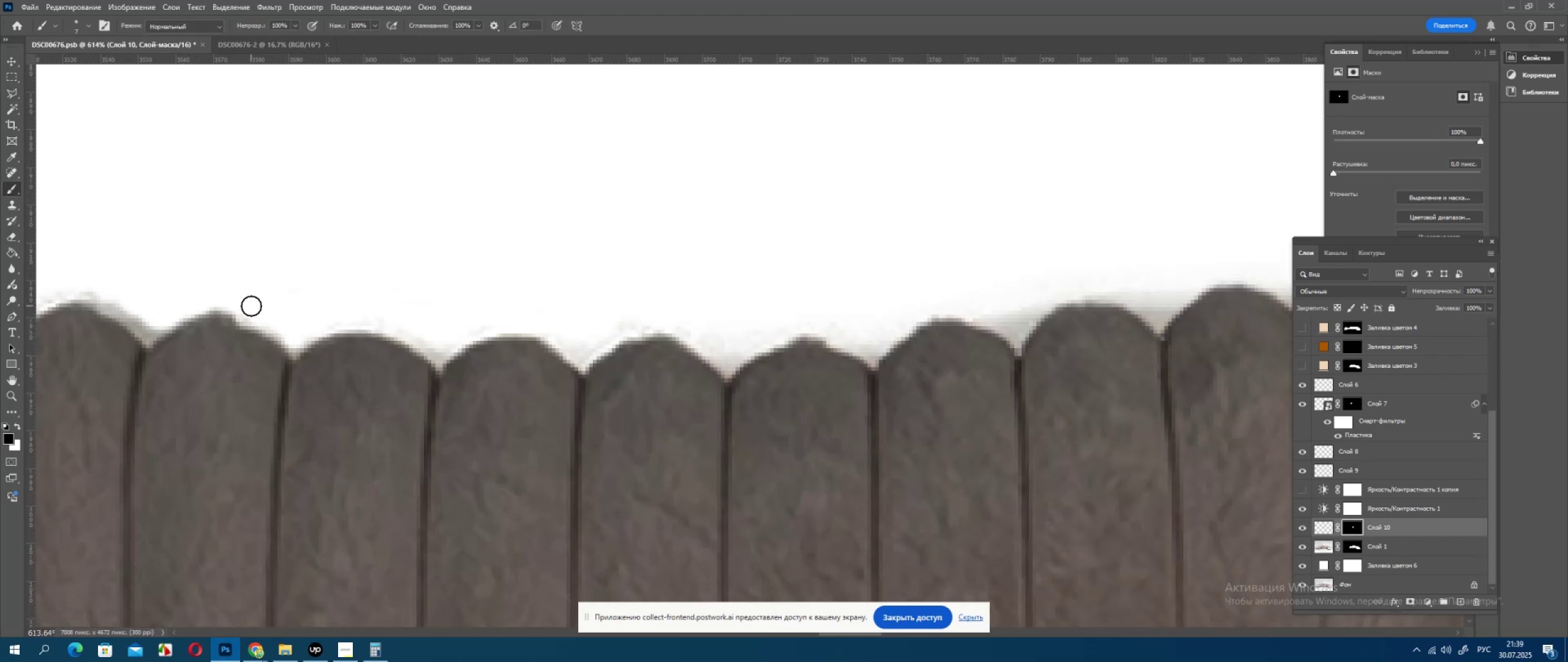 
triple_click([251, 306])
 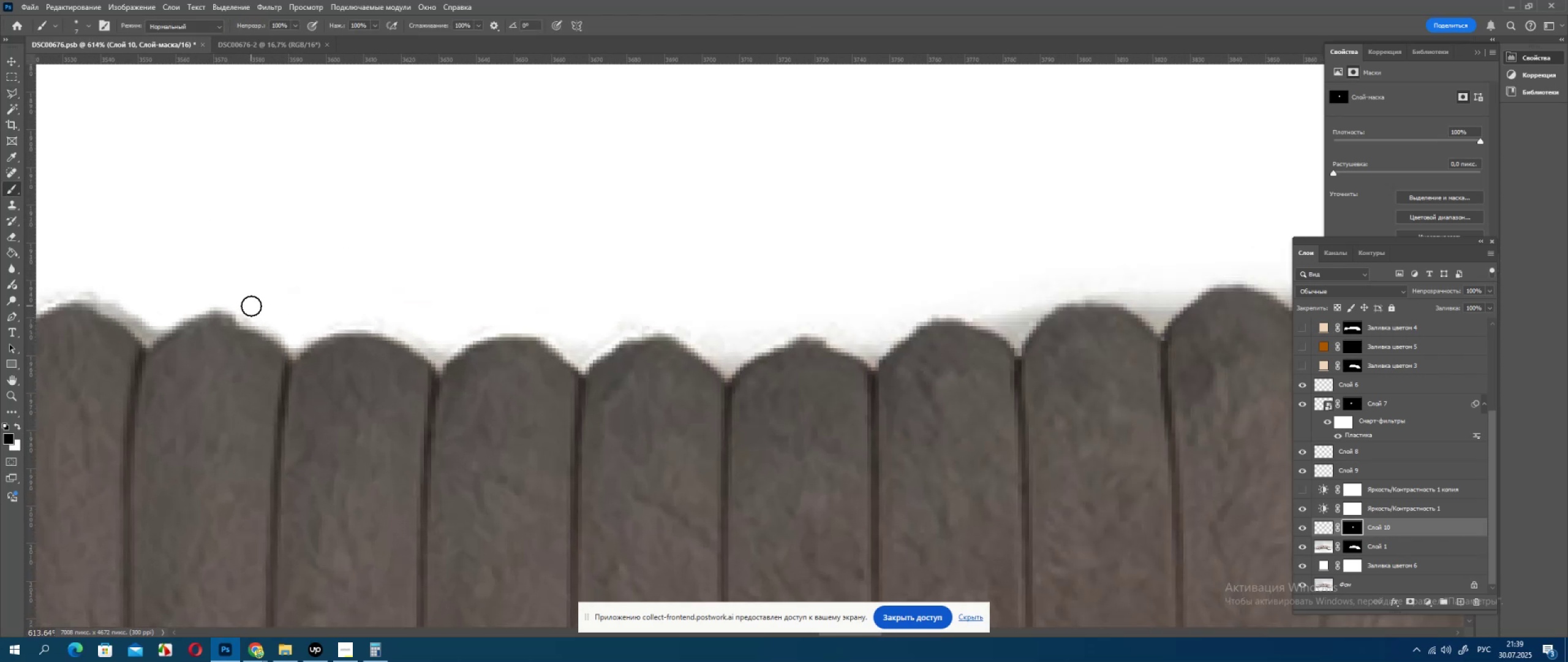 
left_click_drag(start_coordinate=[251, 306], to_coordinate=[263, 314])
 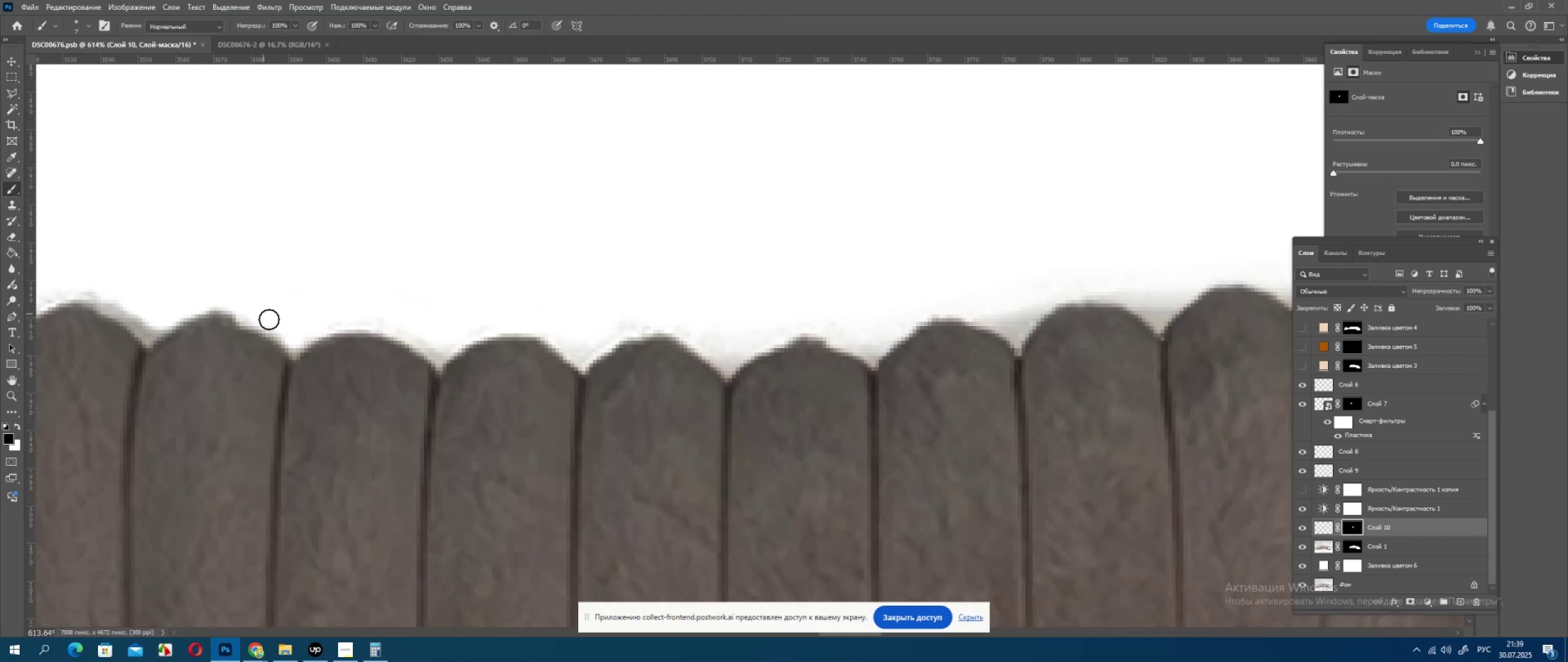 
left_click_drag(start_coordinate=[268, 318], to_coordinate=[294, 325])
 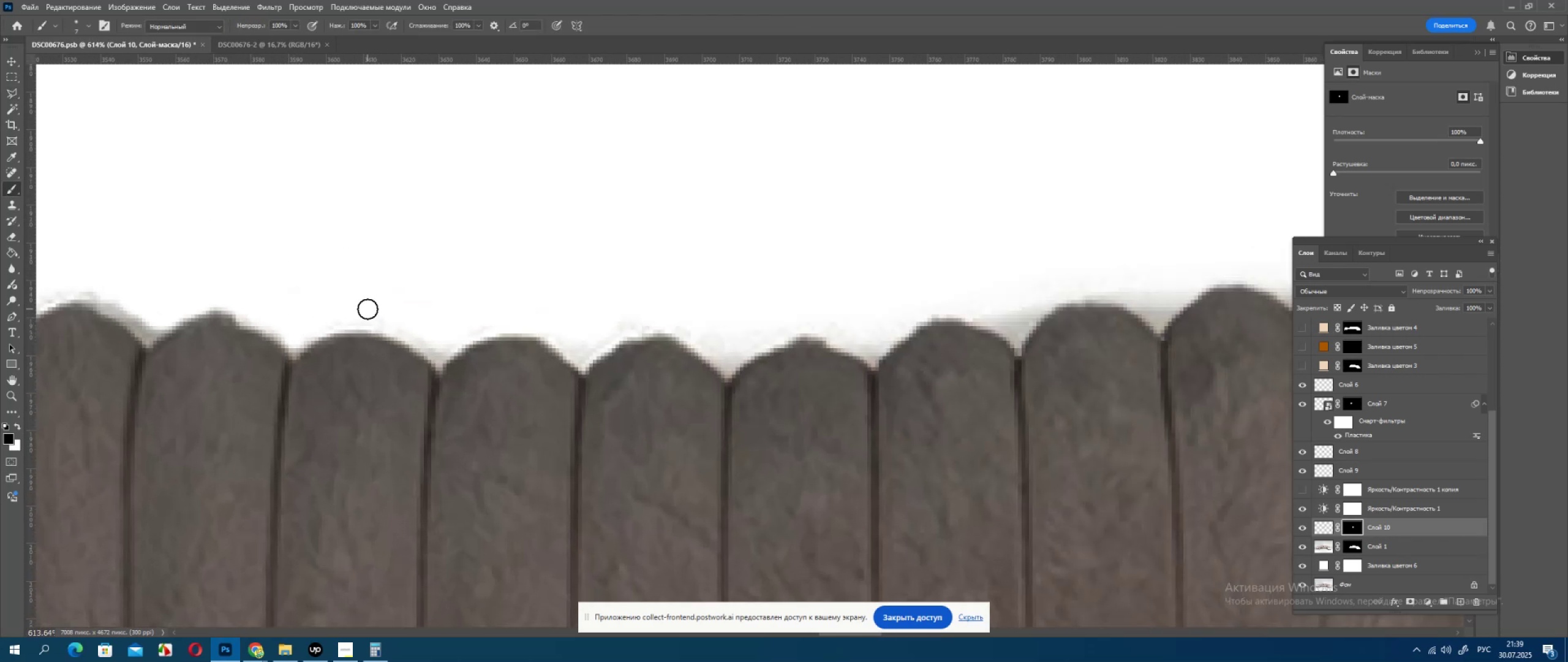 
left_click_drag(start_coordinate=[368, 308], to_coordinate=[379, 311])
 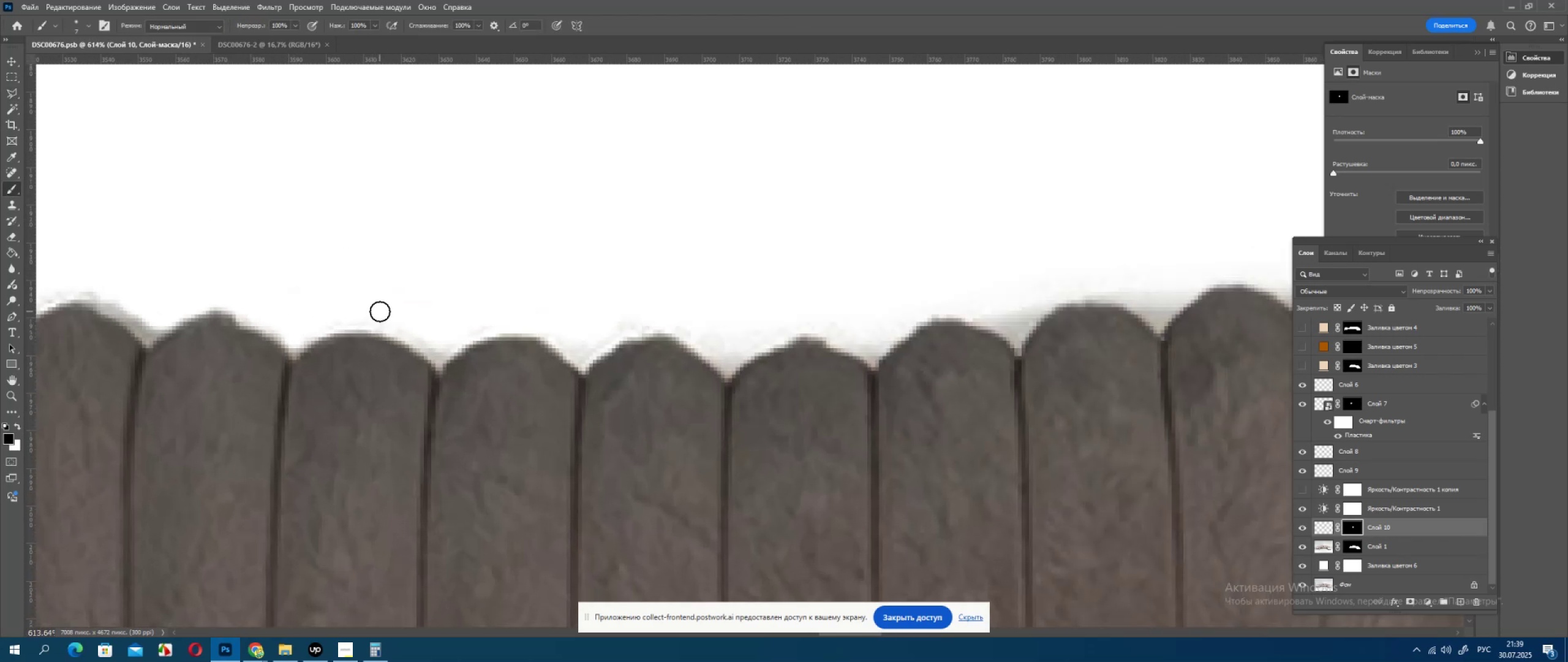 
triple_click([380, 311])
 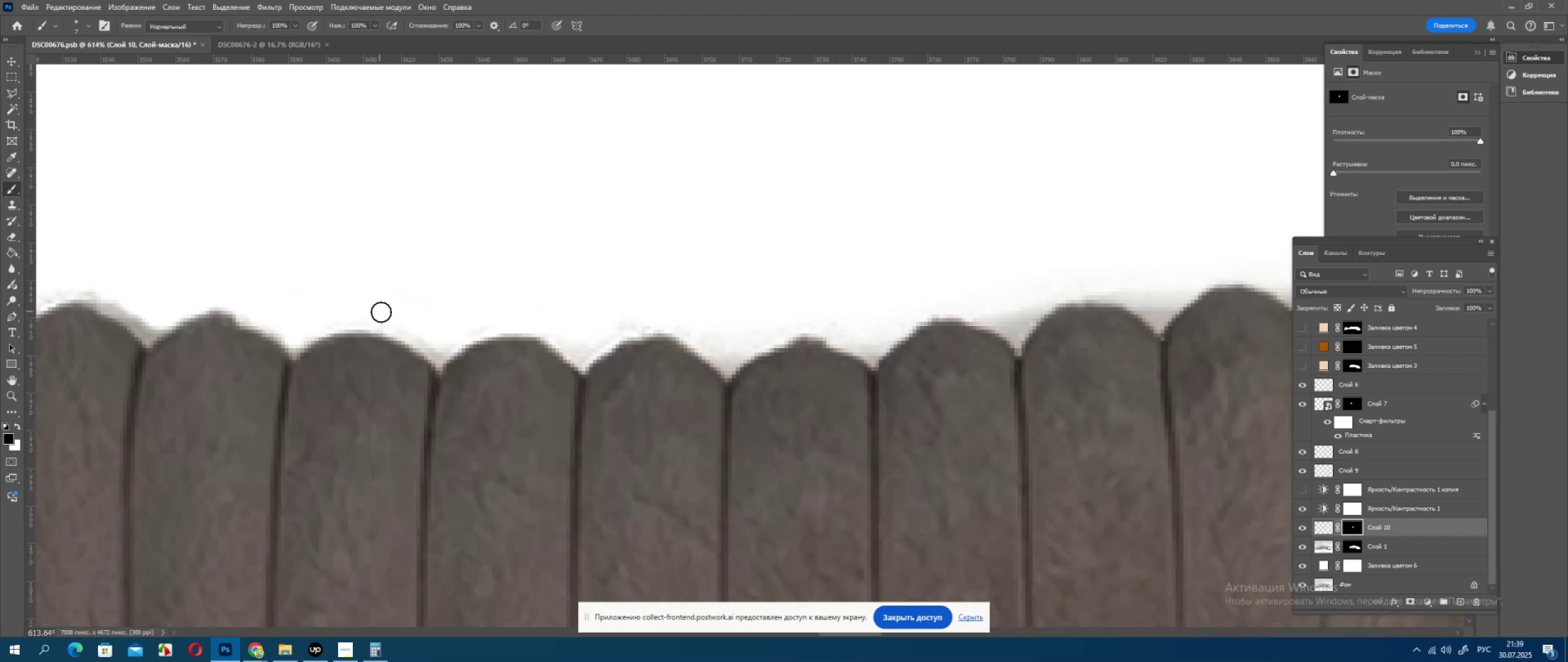 
left_click_drag(start_coordinate=[383, 314], to_coordinate=[398, 322])
 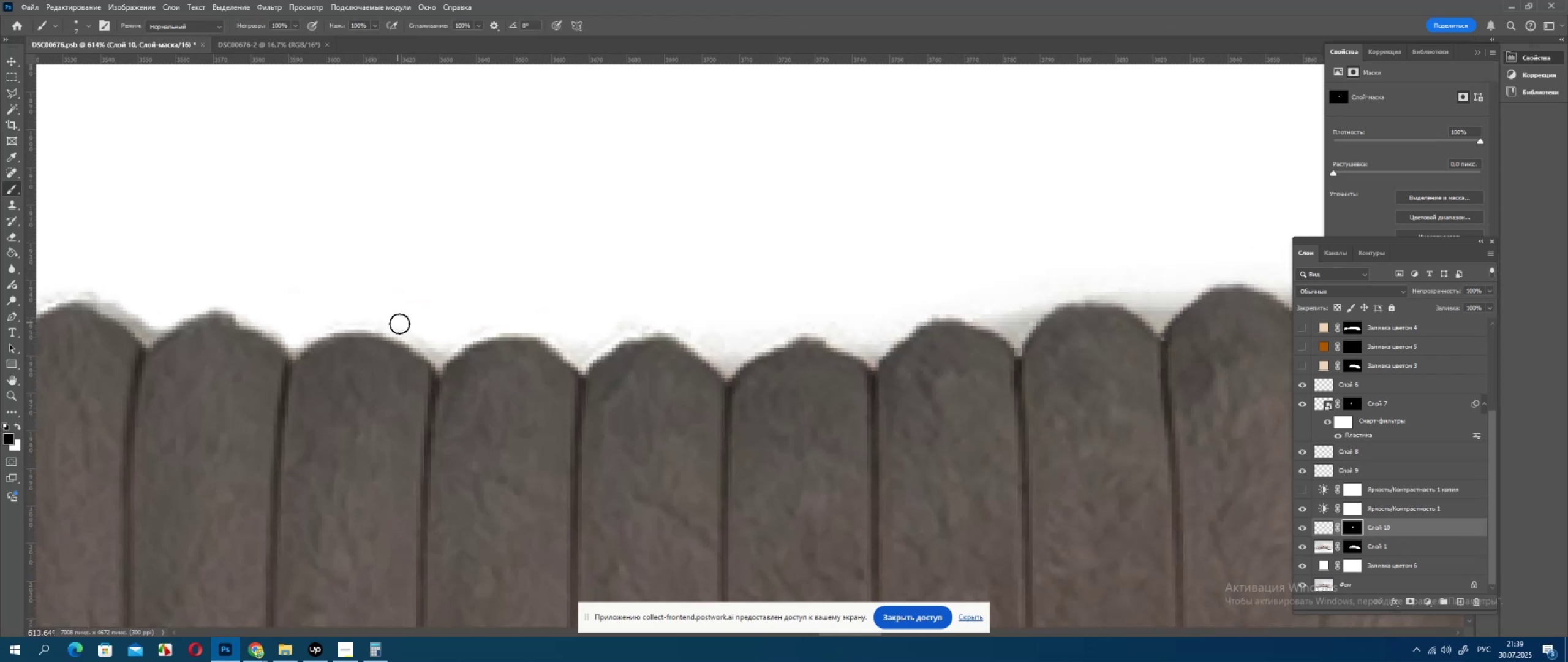 
left_click_drag(start_coordinate=[401, 324], to_coordinate=[417, 333])
 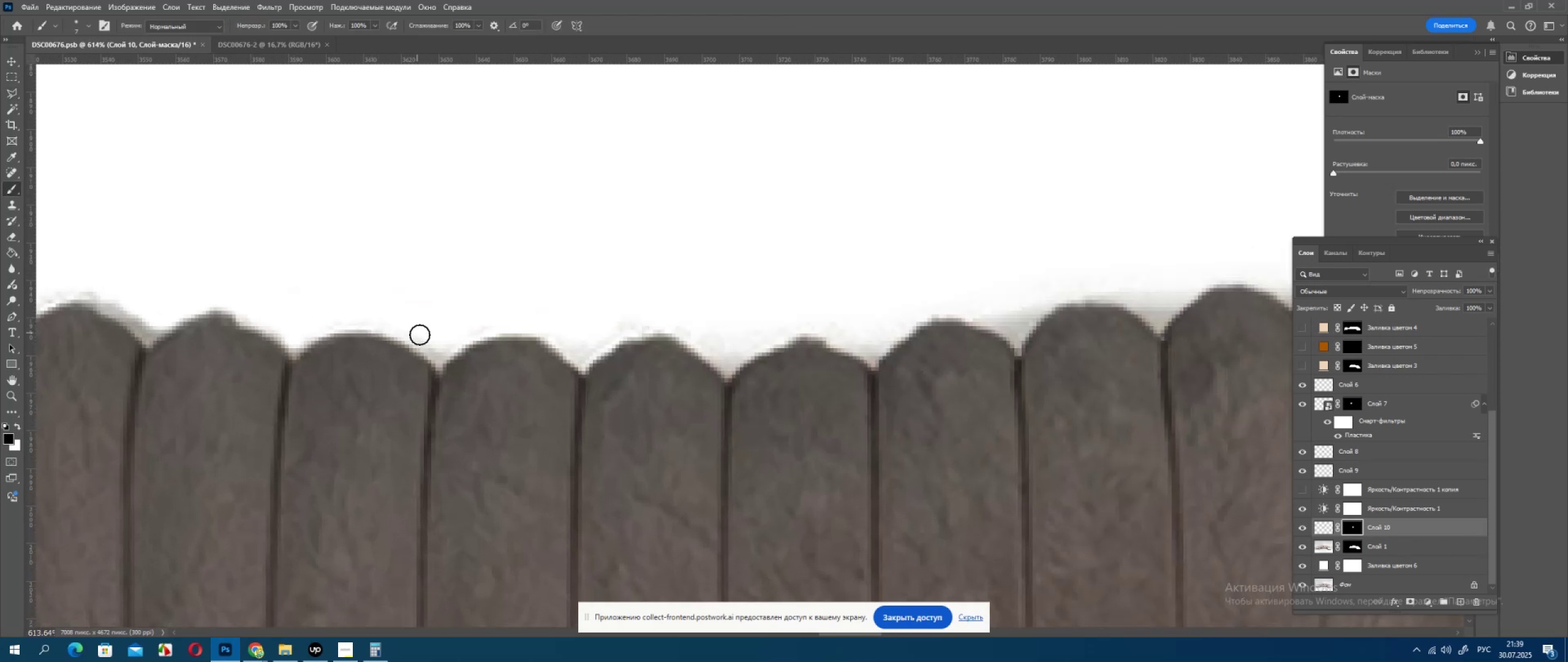 
left_click_drag(start_coordinate=[420, 335], to_coordinate=[425, 338])
 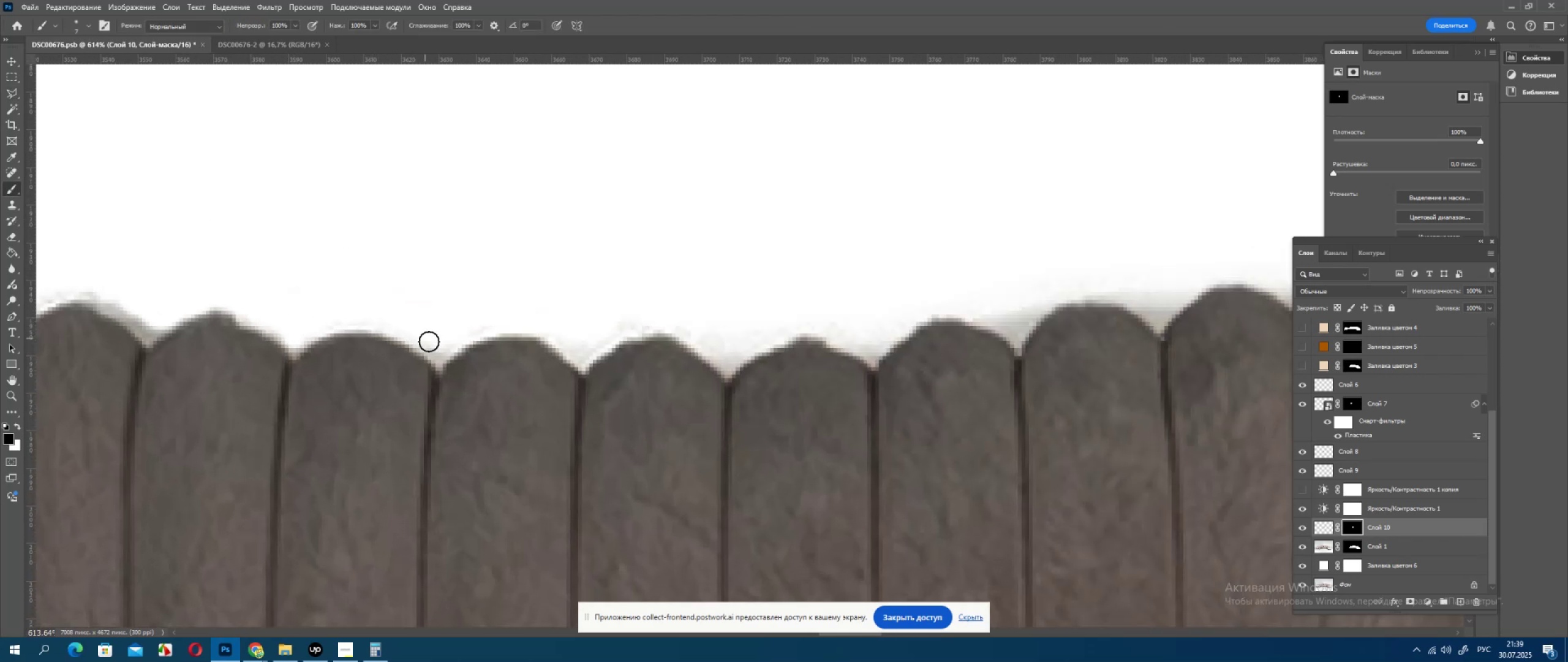 
left_click_drag(start_coordinate=[430, 343], to_coordinate=[435, 344])
 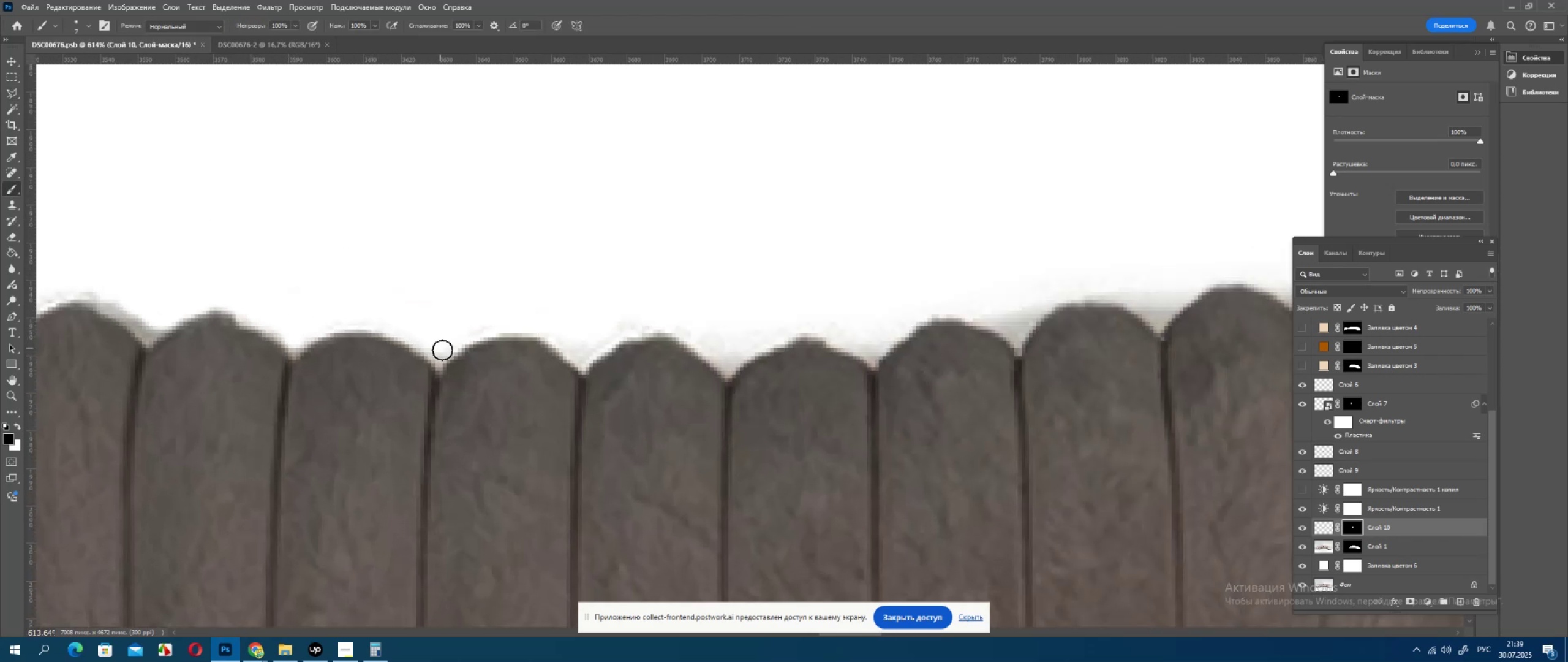 
left_click_drag(start_coordinate=[442, 350], to_coordinate=[412, 334])
 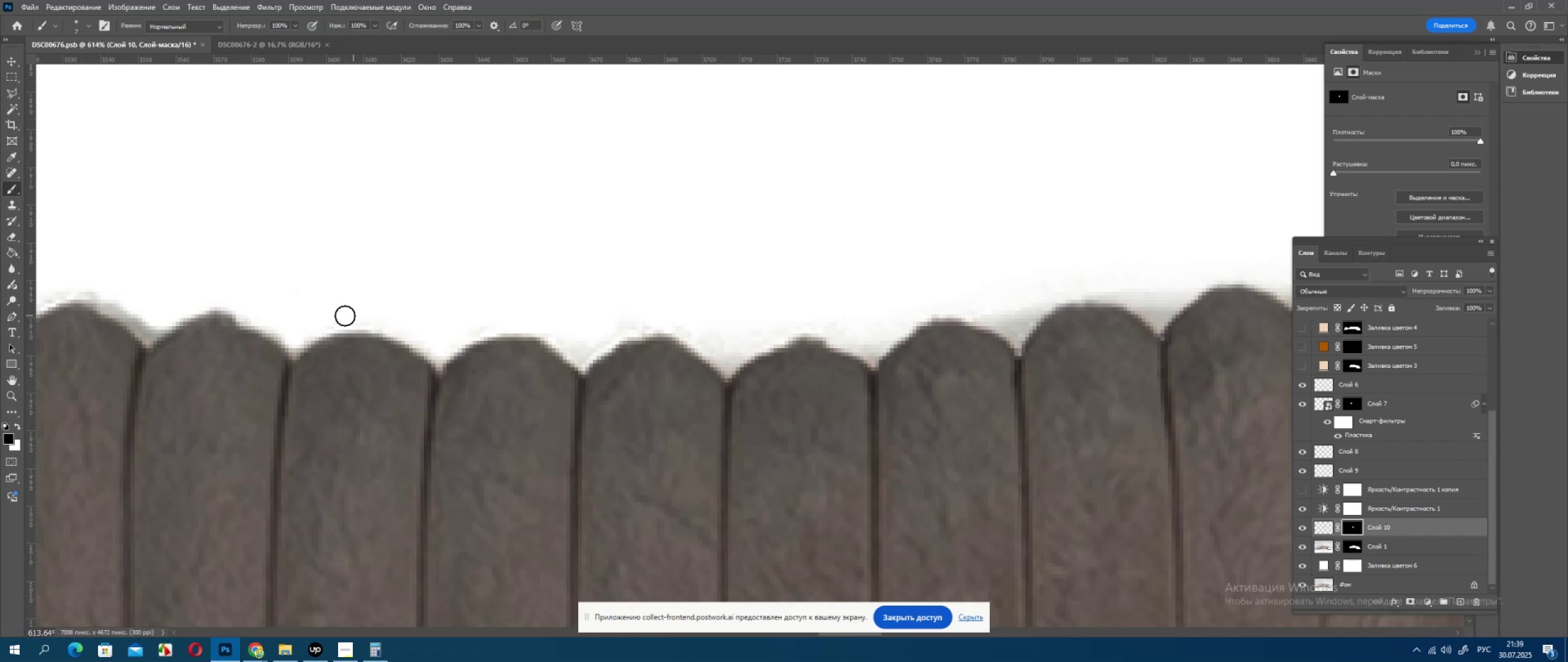 
left_click_drag(start_coordinate=[344, 316], to_coordinate=[368, 311])
 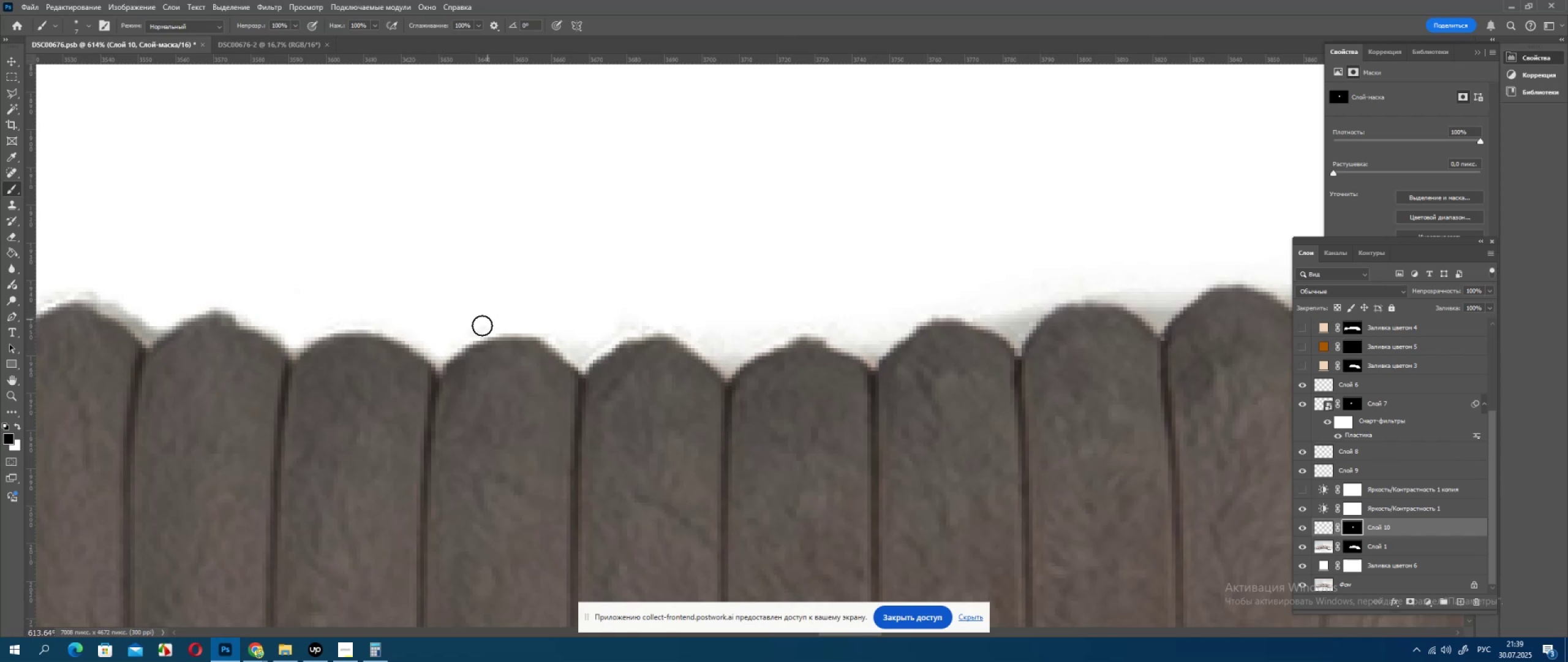 
left_click_drag(start_coordinate=[479, 329], to_coordinate=[483, 326])
 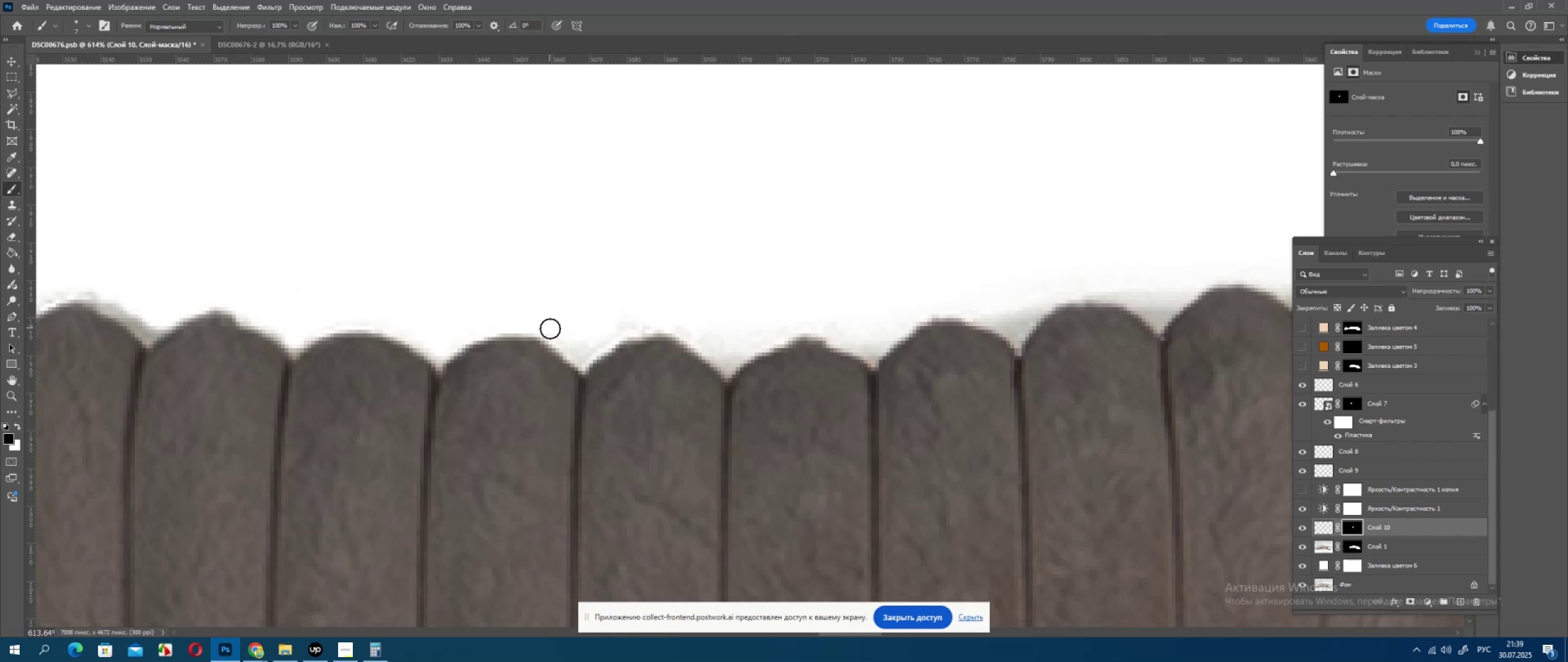 
left_click_drag(start_coordinate=[559, 337], to_coordinate=[567, 341])
 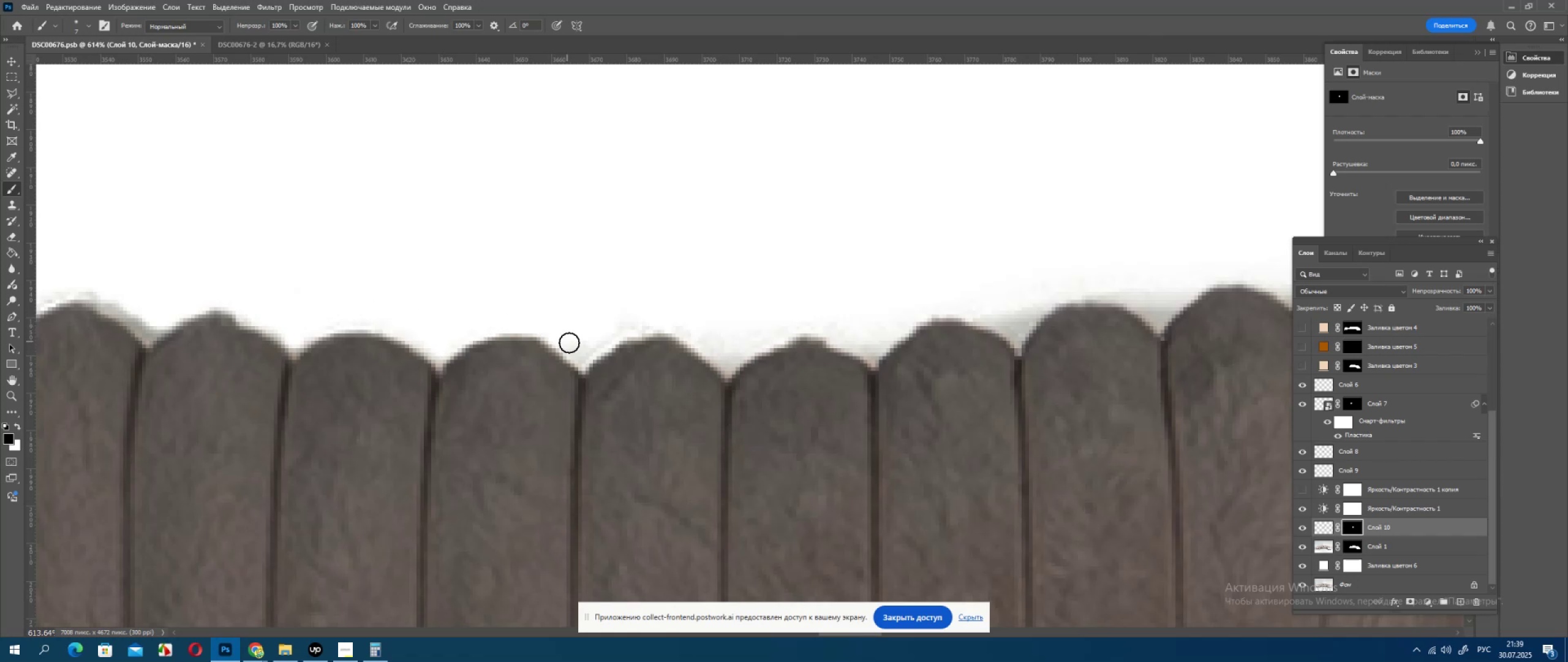 
left_click_drag(start_coordinate=[575, 346], to_coordinate=[576, 349])
 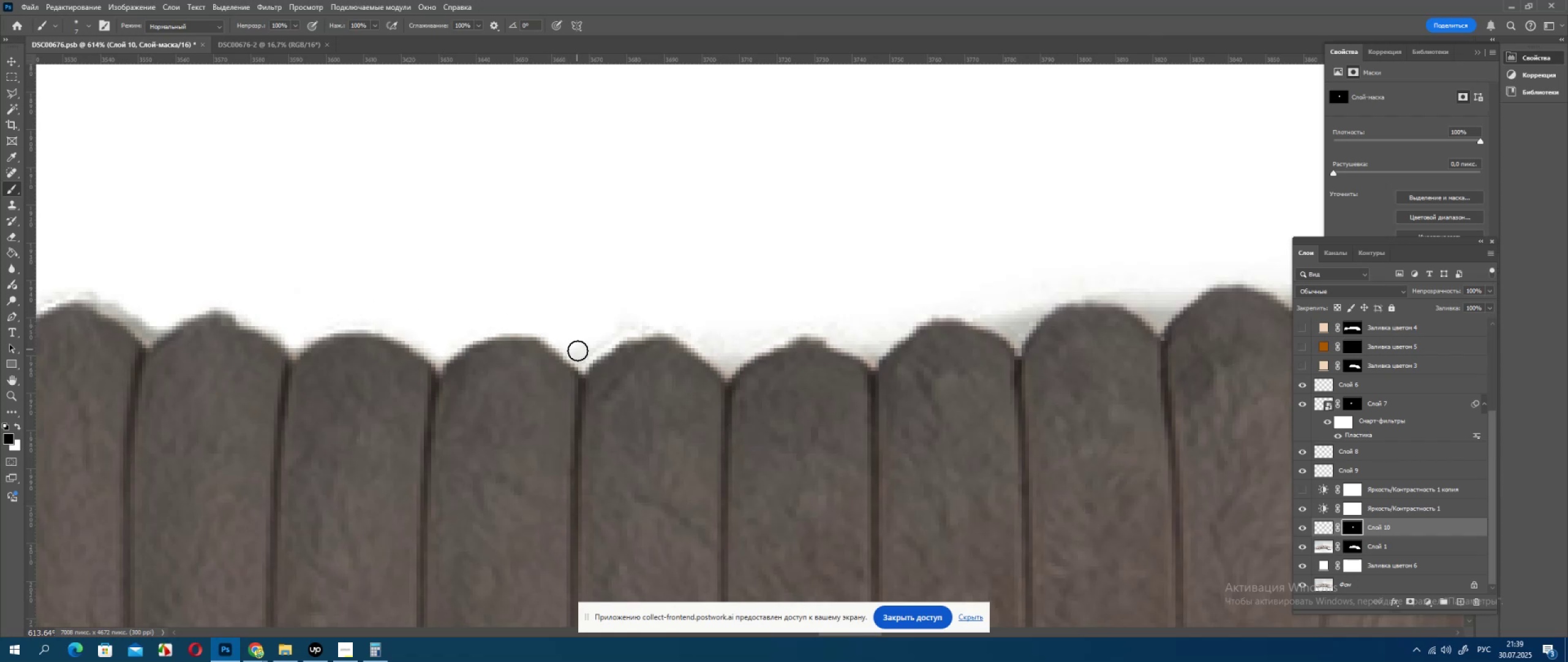 
left_click_drag(start_coordinate=[579, 352], to_coordinate=[585, 355])
 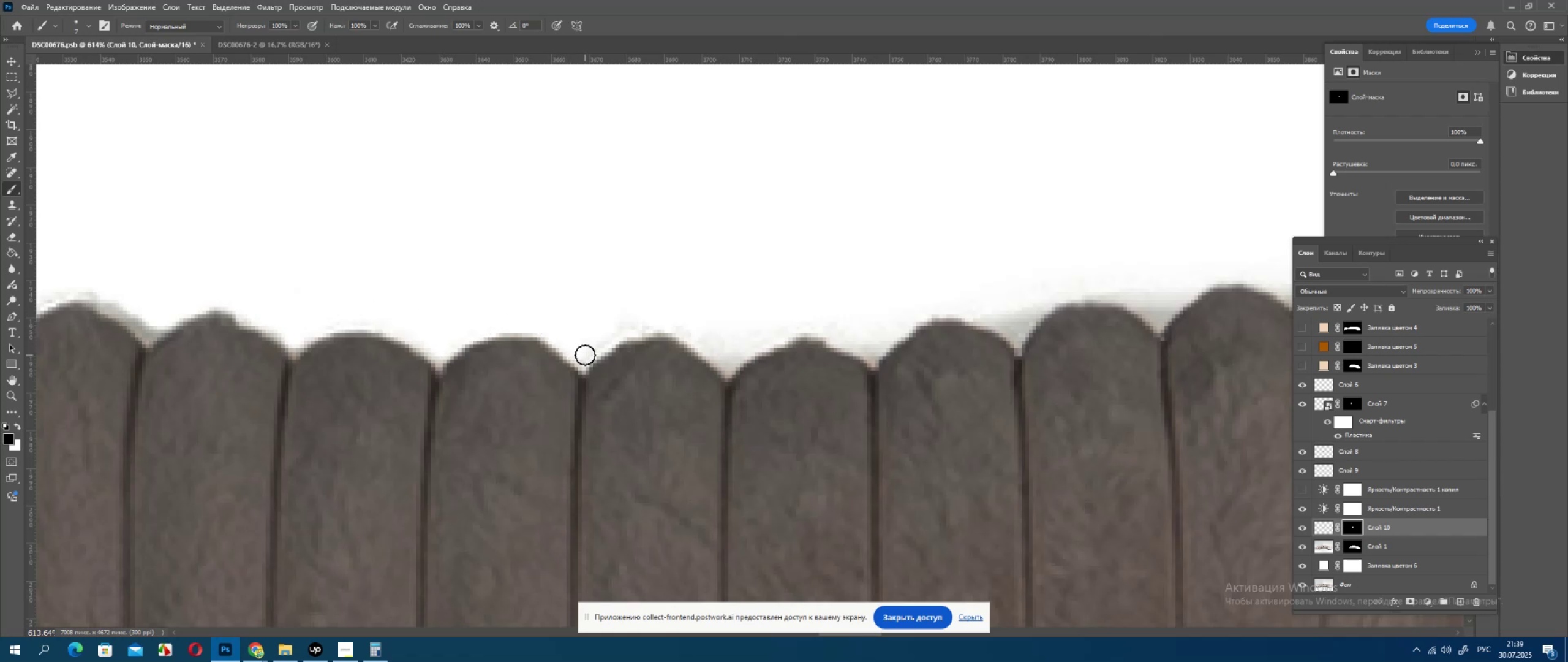 
left_click_drag(start_coordinate=[585, 355], to_coordinate=[589, 351])
 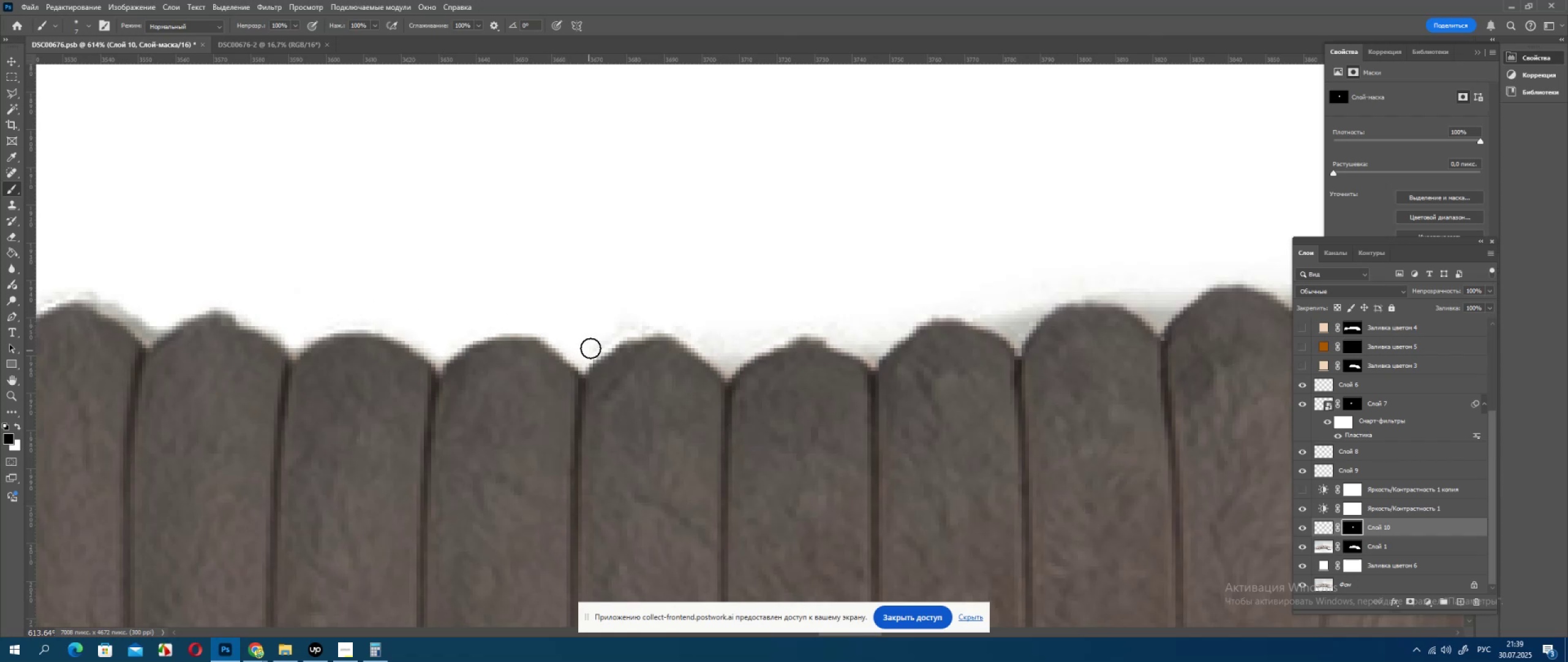 
left_click_drag(start_coordinate=[590, 348], to_coordinate=[597, 343])
 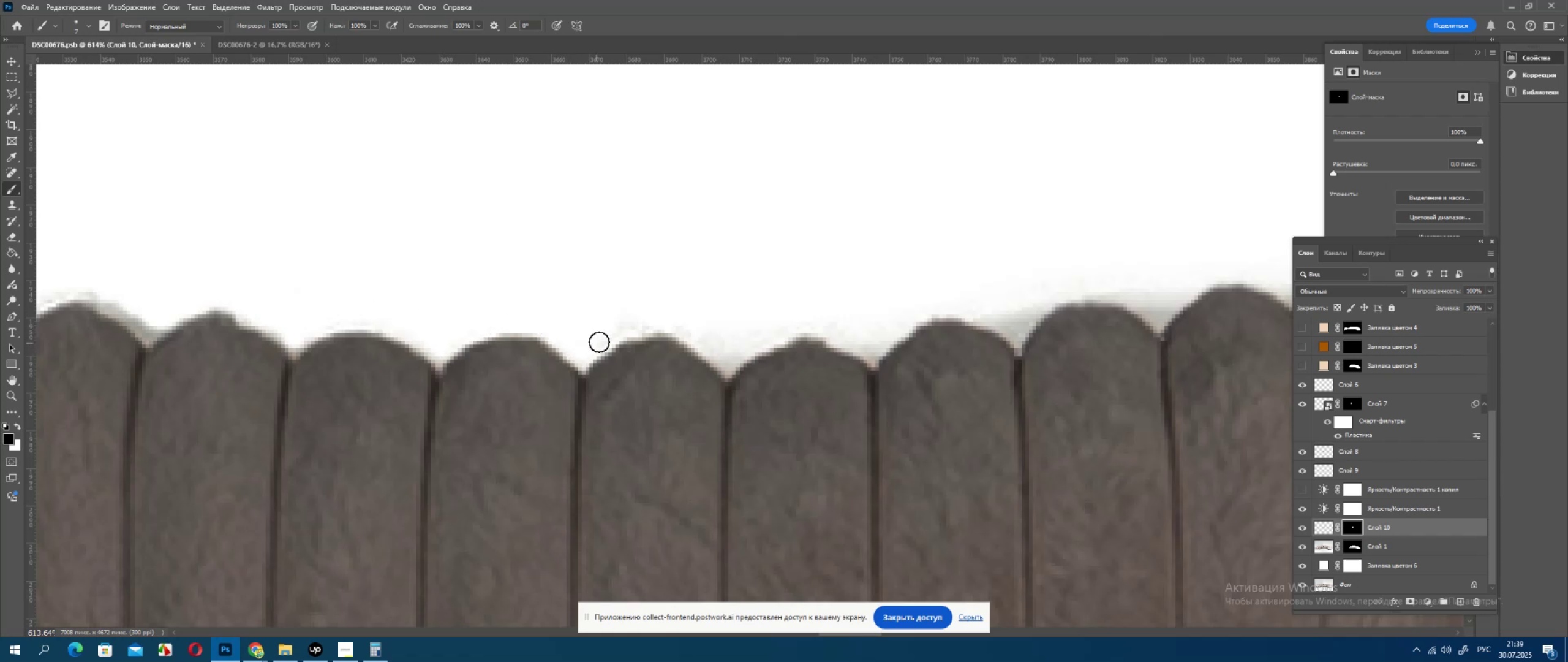 
left_click_drag(start_coordinate=[599, 342], to_coordinate=[618, 332])
 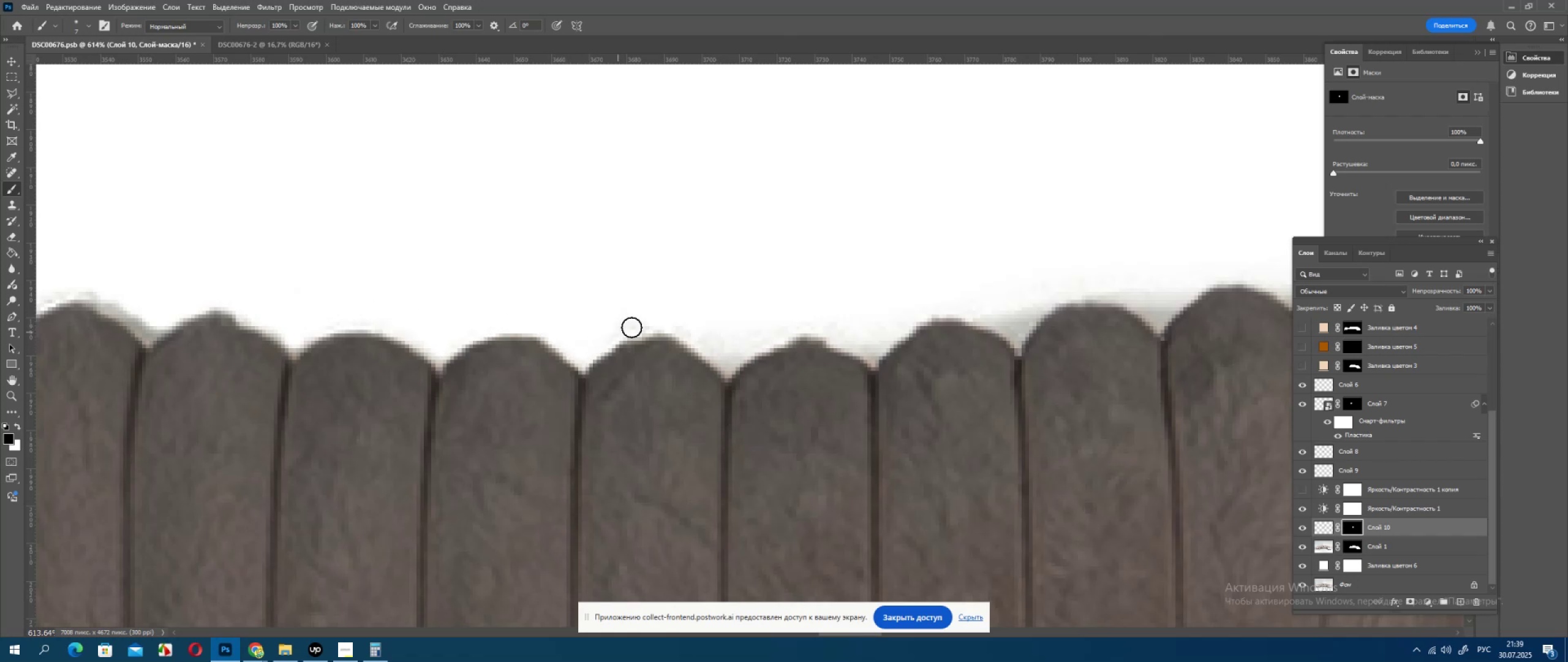 
left_click_drag(start_coordinate=[631, 327], to_coordinate=[640, 318])
 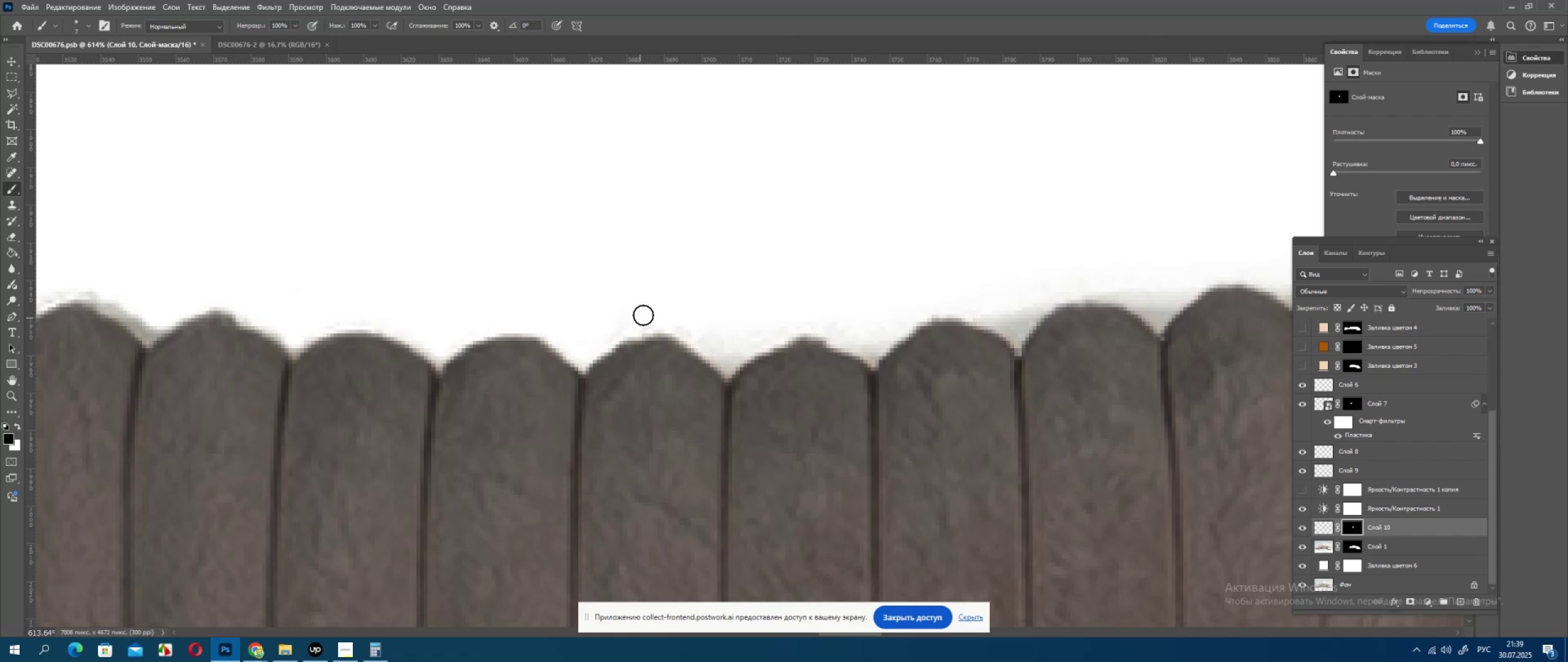 
left_click_drag(start_coordinate=[643, 314], to_coordinate=[651, 311])
 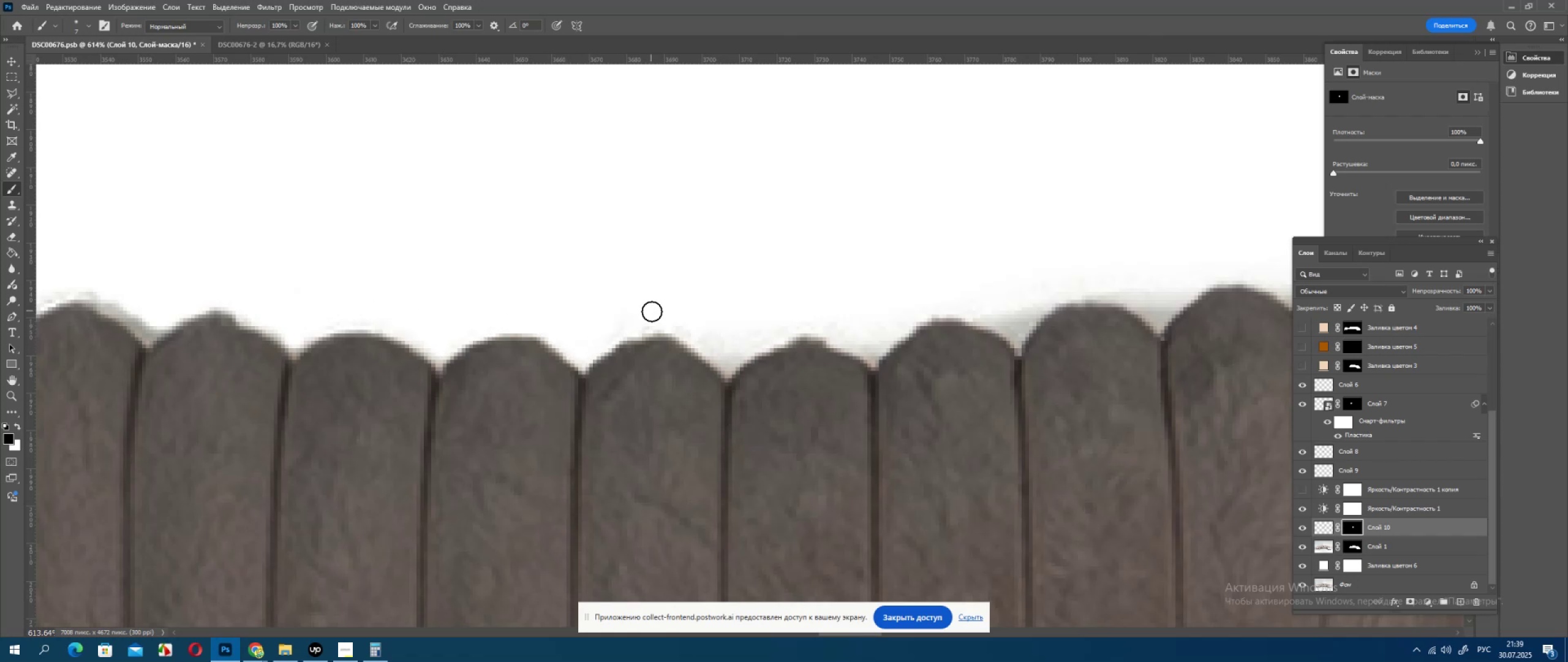 
left_click_drag(start_coordinate=[652, 312], to_coordinate=[645, 318])
 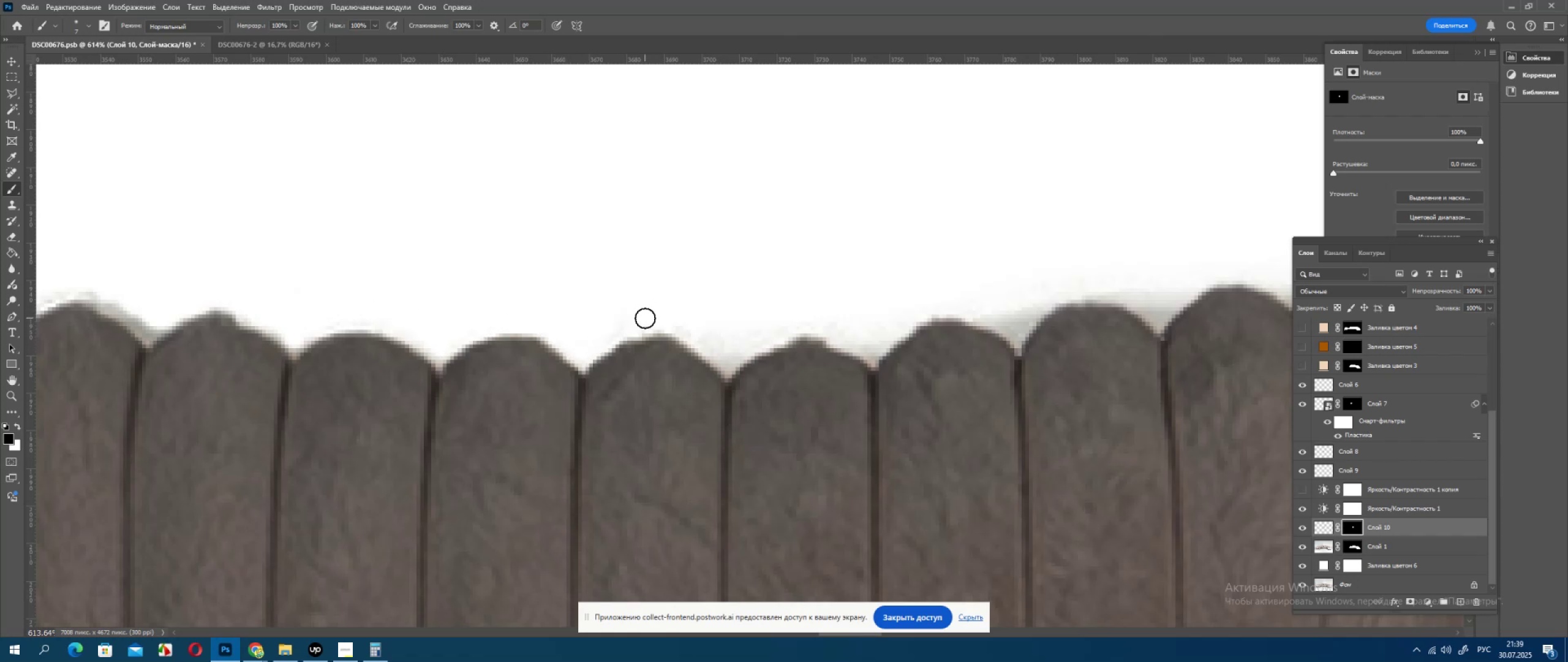 
left_click_drag(start_coordinate=[645, 318], to_coordinate=[661, 323])
 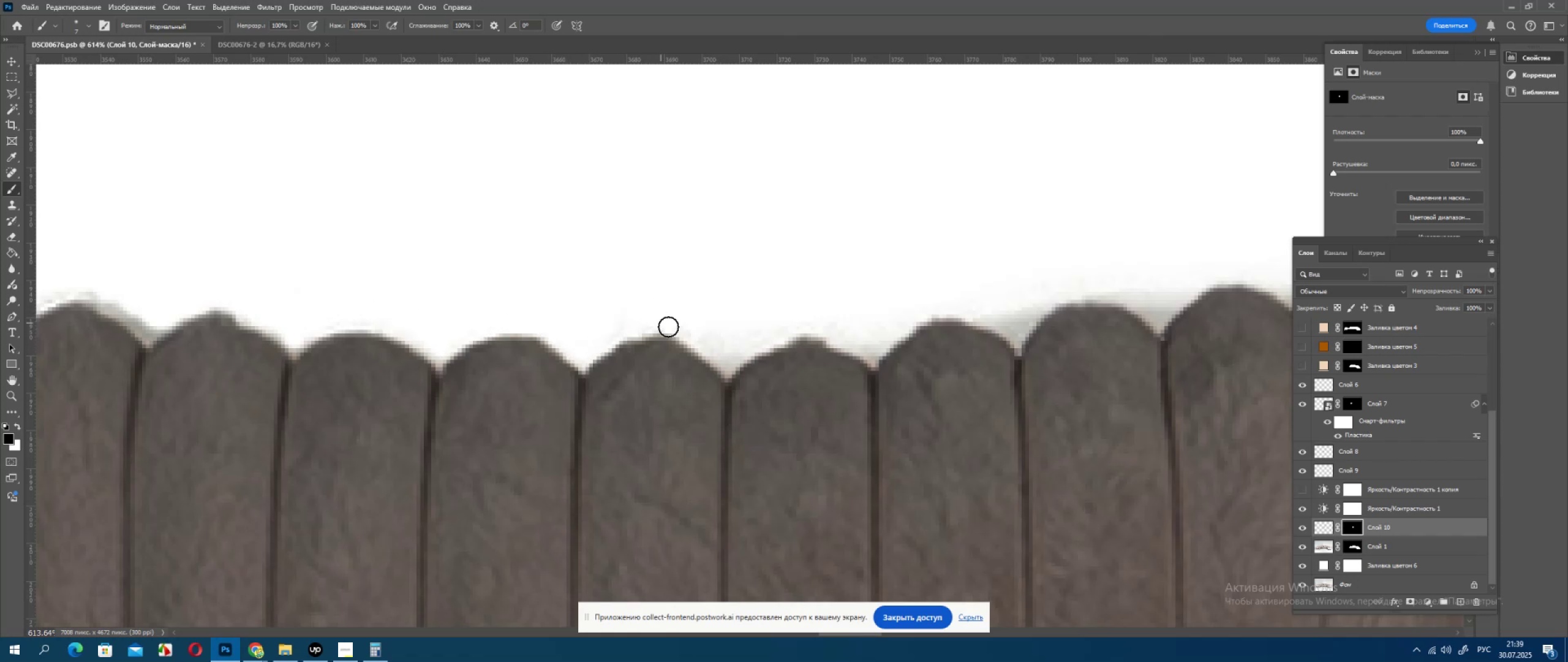 
left_click_drag(start_coordinate=[668, 327], to_coordinate=[684, 330])
 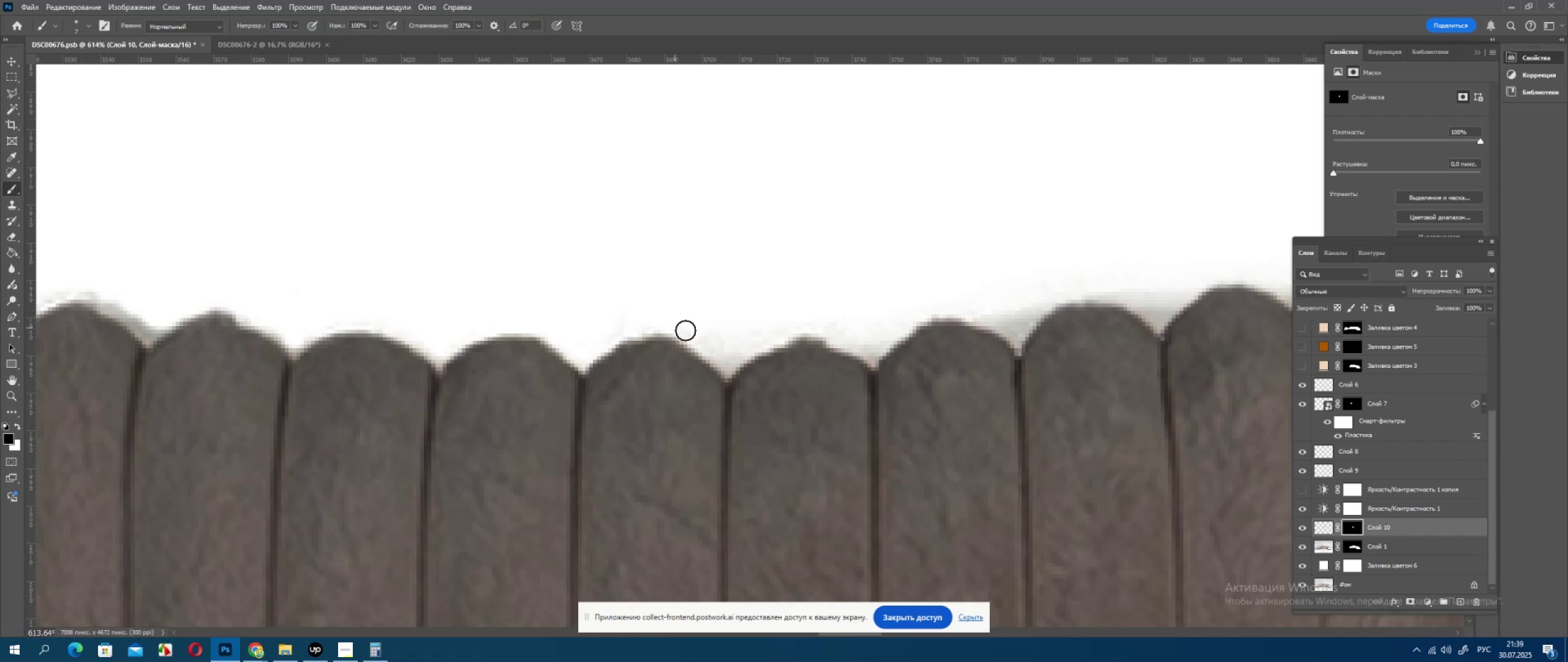 
left_click_drag(start_coordinate=[686, 330], to_coordinate=[692, 332])
 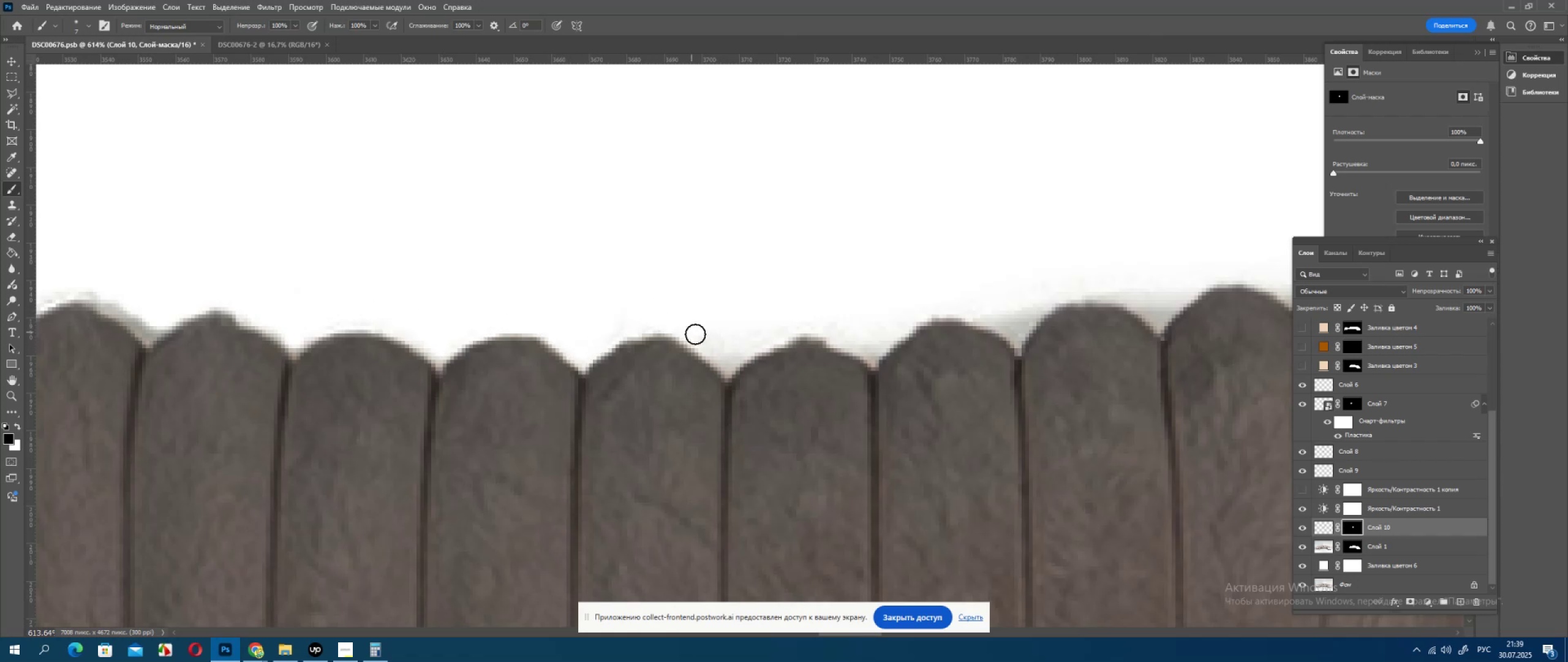 
triple_click([695, 334])
 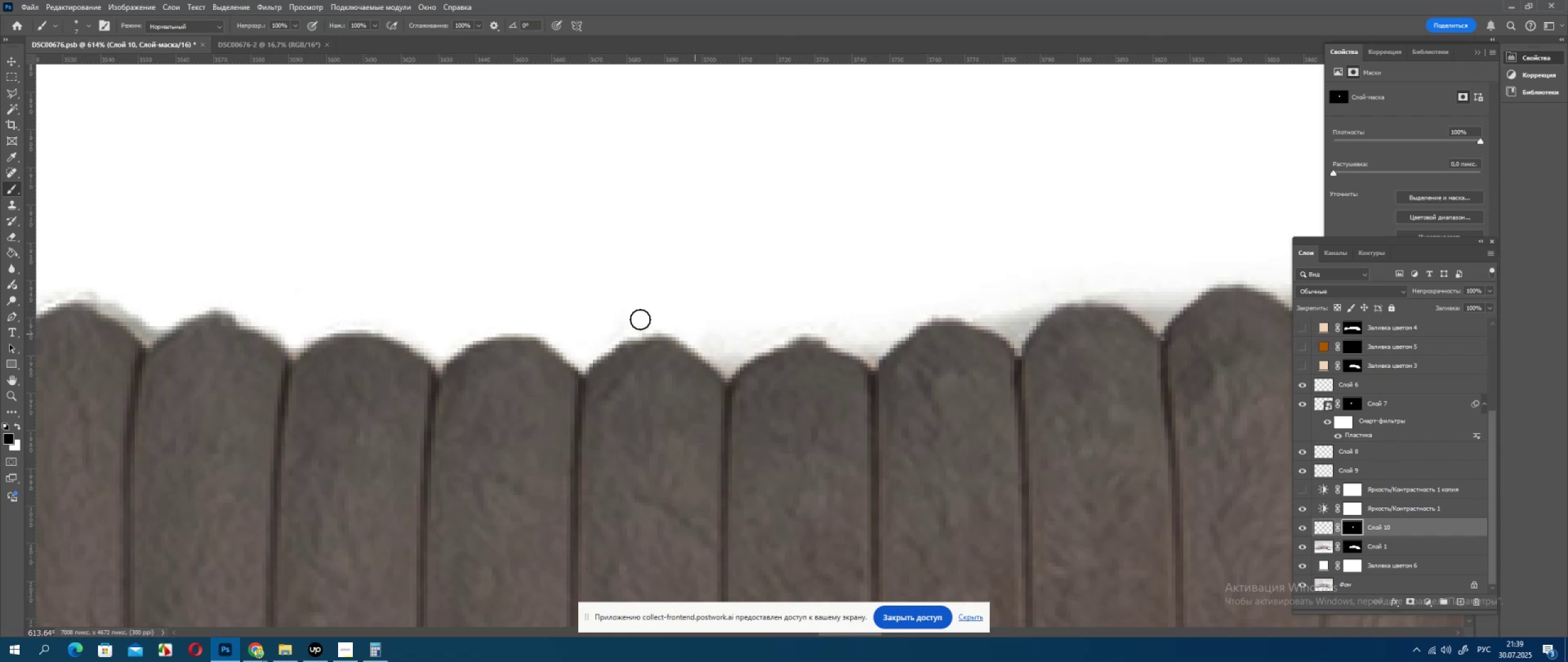 
left_click_drag(start_coordinate=[634, 319], to_coordinate=[602, 336])
 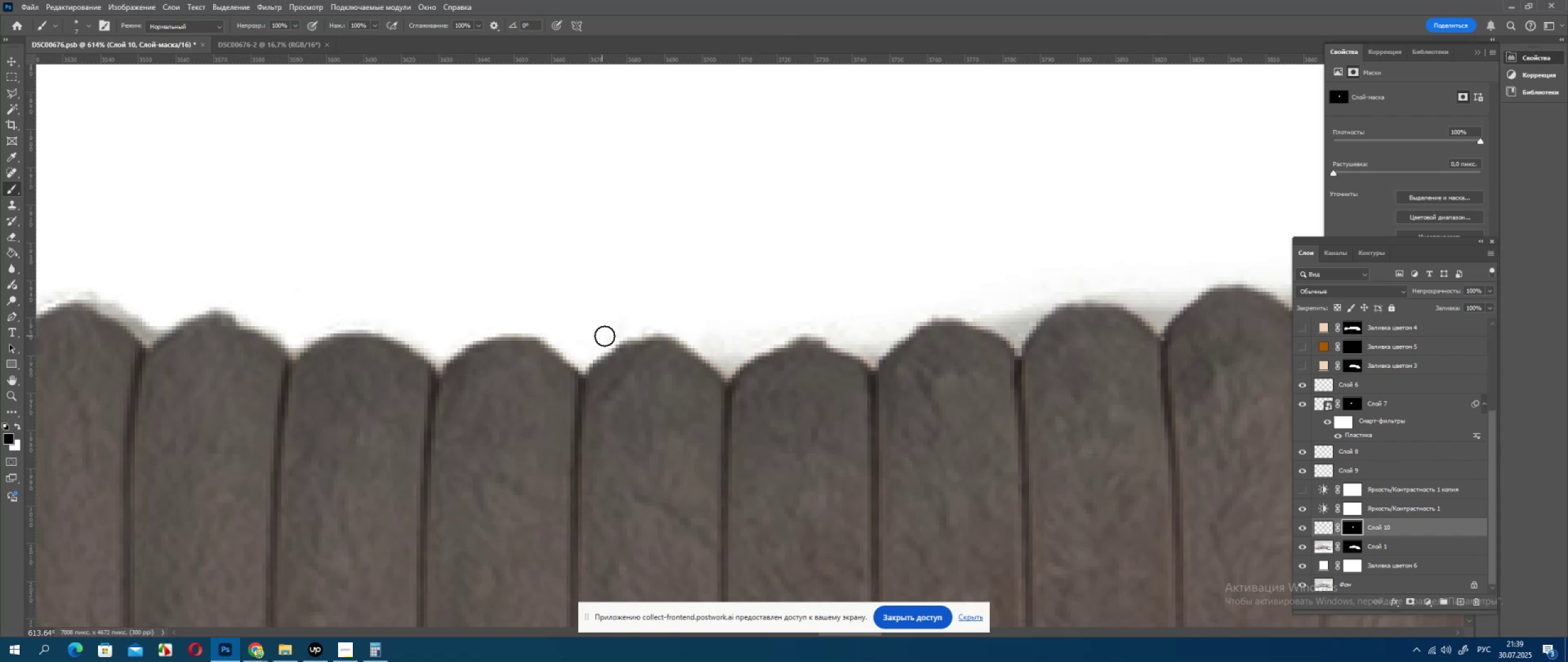 
left_click_drag(start_coordinate=[608, 336], to_coordinate=[617, 333])
 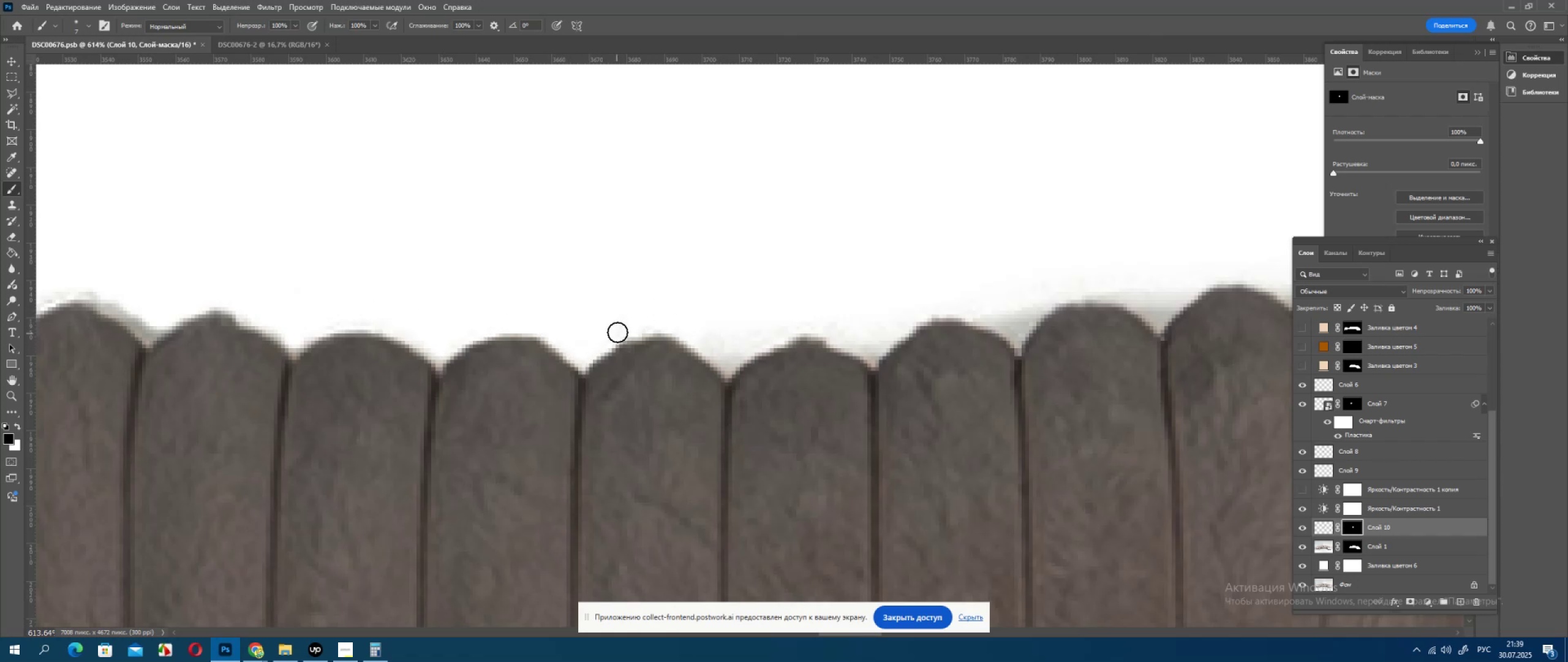 
left_click_drag(start_coordinate=[617, 332], to_coordinate=[622, 329])
 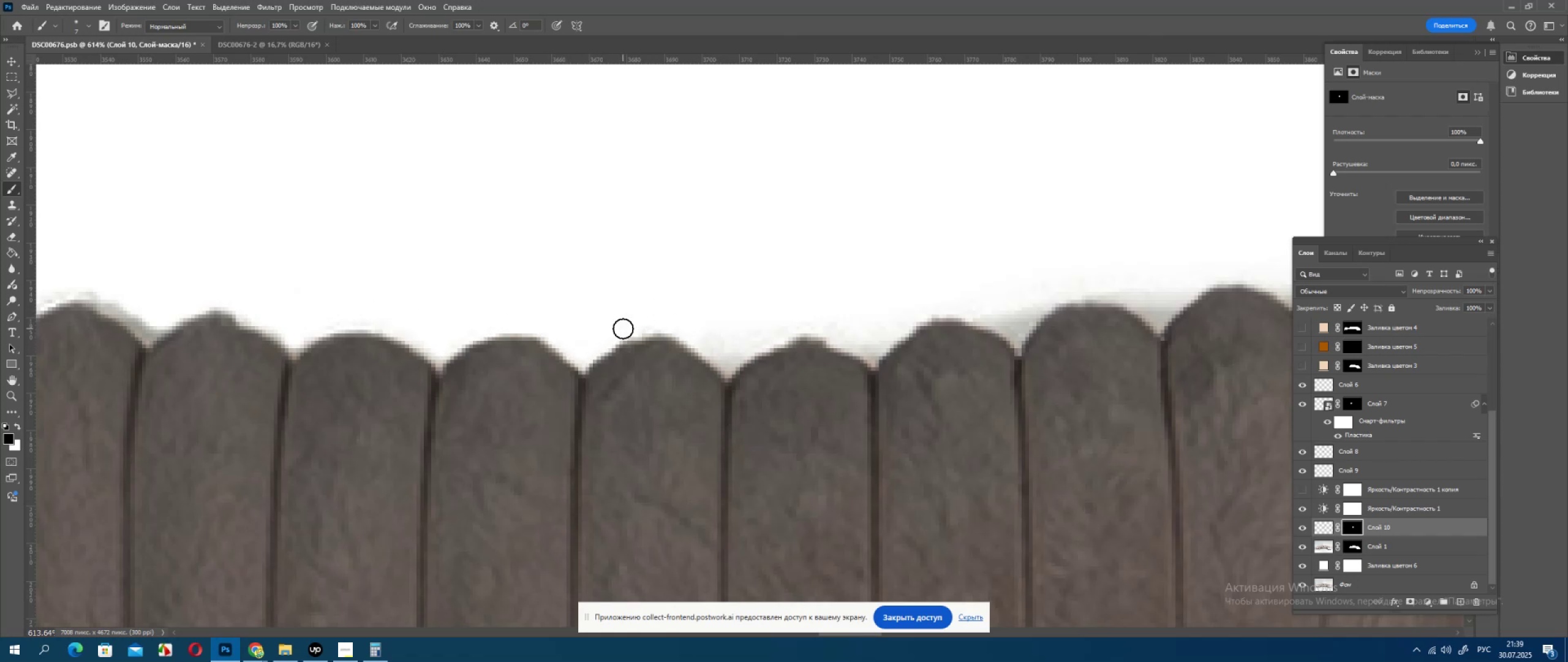 
triple_click([623, 329])
 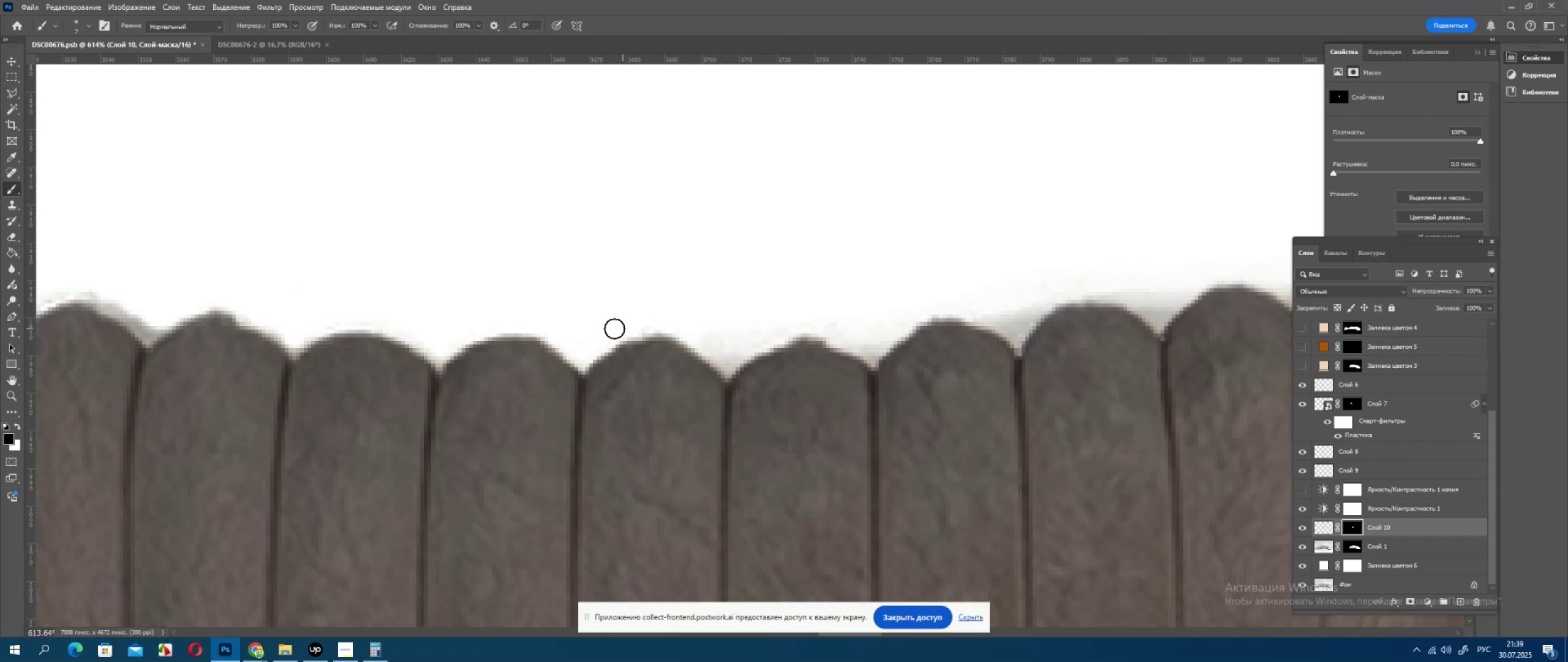 
left_click_drag(start_coordinate=[614, 329], to_coordinate=[608, 332])
 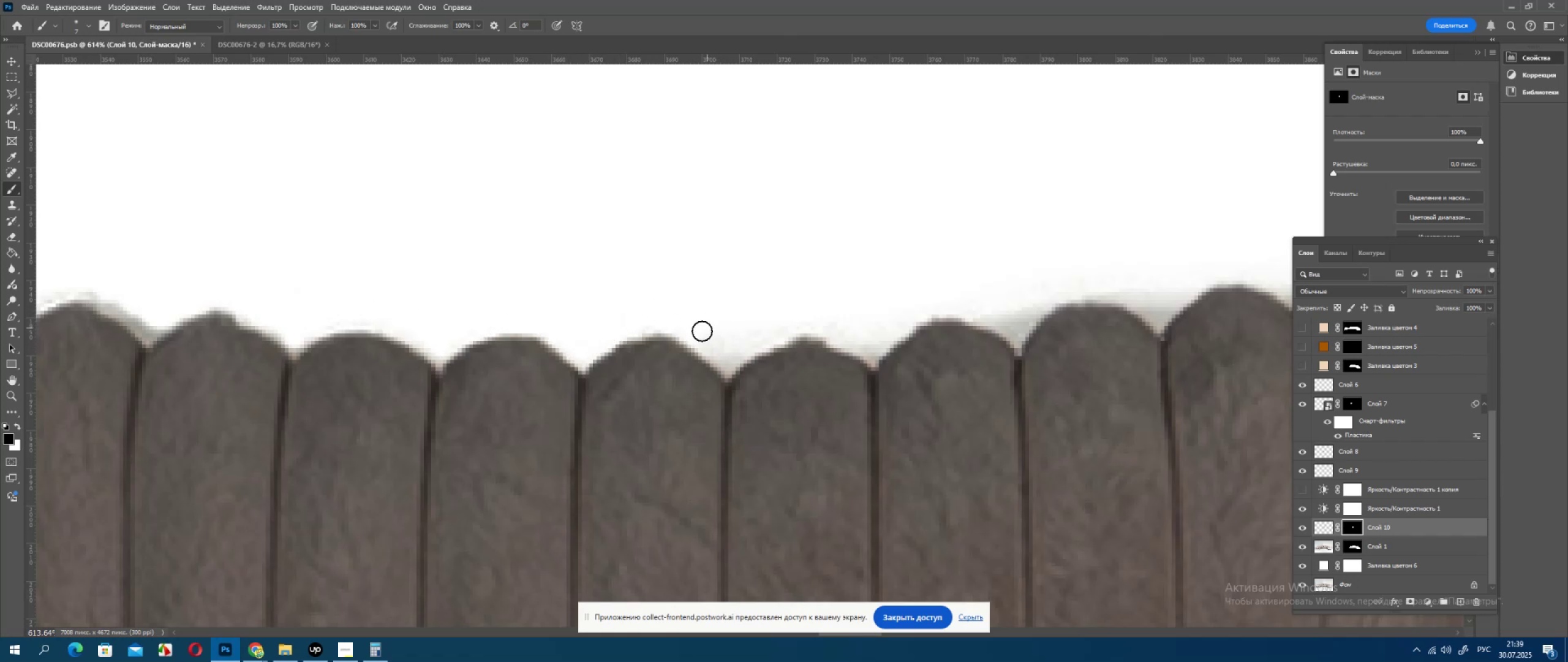 
left_click_drag(start_coordinate=[702, 331], to_coordinate=[711, 344])
 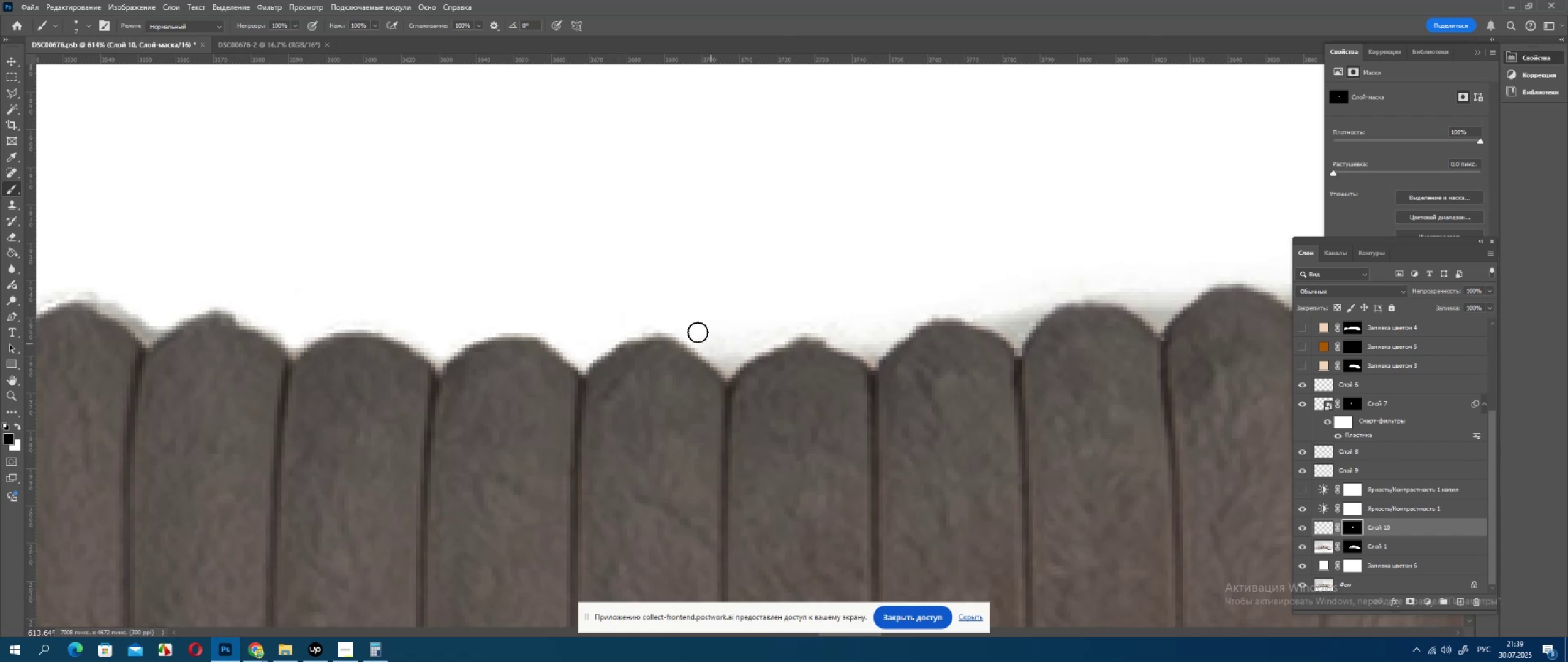 
left_click_drag(start_coordinate=[698, 332], to_coordinate=[712, 343])
 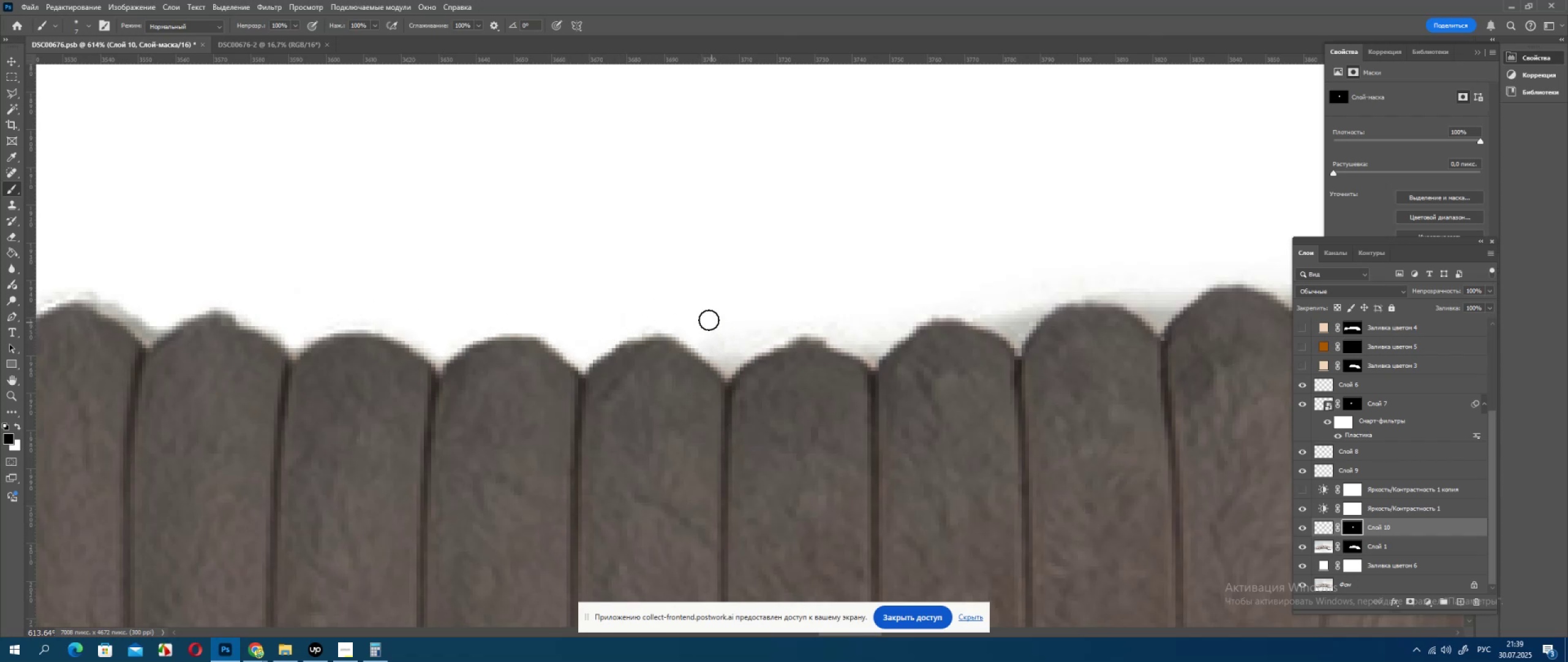 
hold_key(key=Space, duration=0.63)
 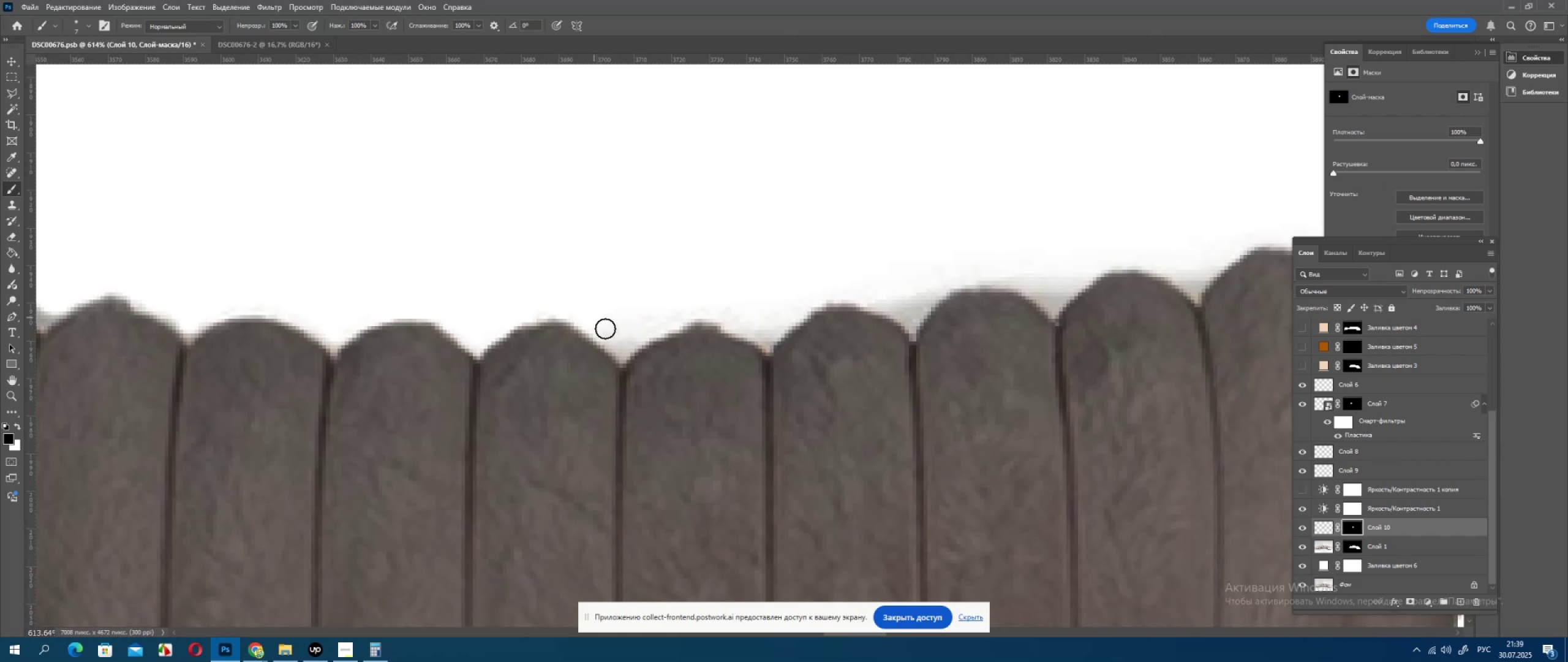 
left_click_drag(start_coordinate=[775, 343], to_coordinate=[669, 328])
 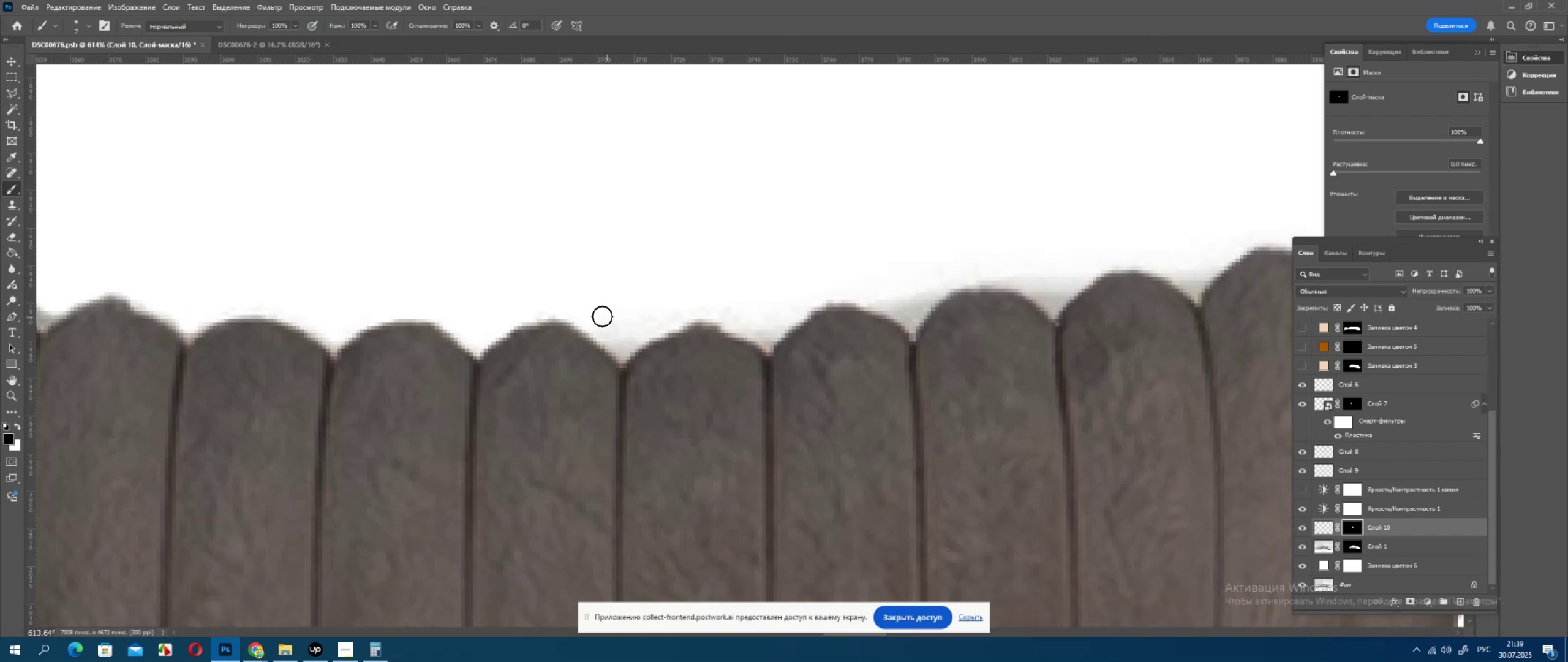 
left_click_drag(start_coordinate=[592, 315], to_coordinate=[610, 333])
 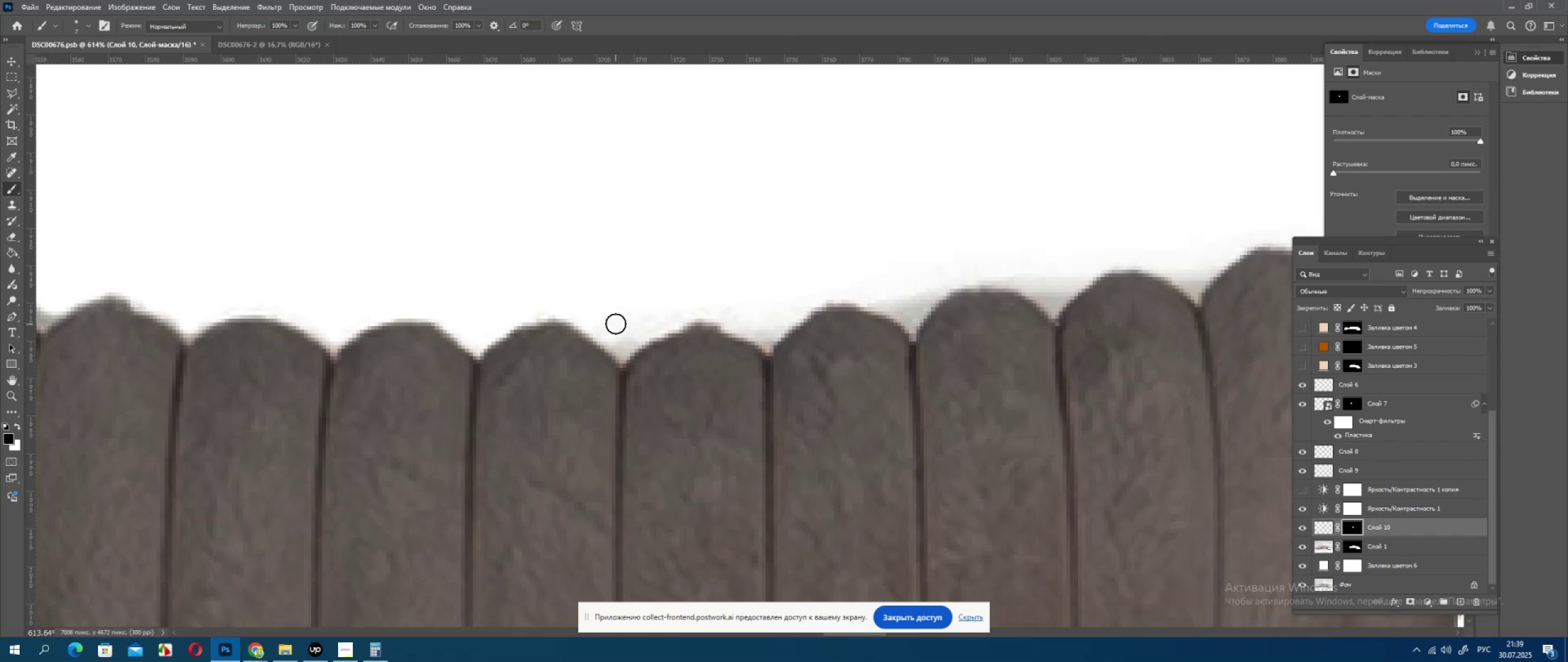 
left_click_drag(start_coordinate=[623, 337], to_coordinate=[624, 341])
 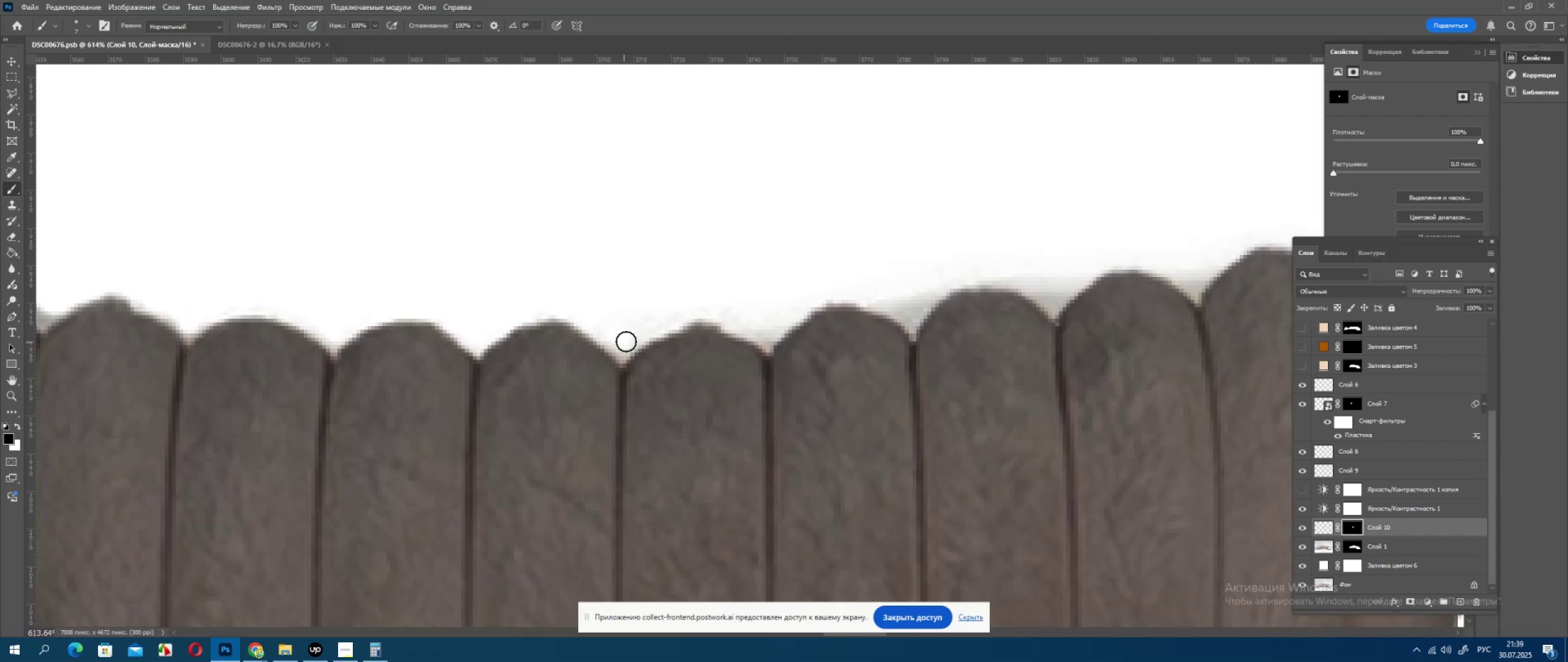 
left_click_drag(start_coordinate=[627, 339], to_coordinate=[655, 311])
 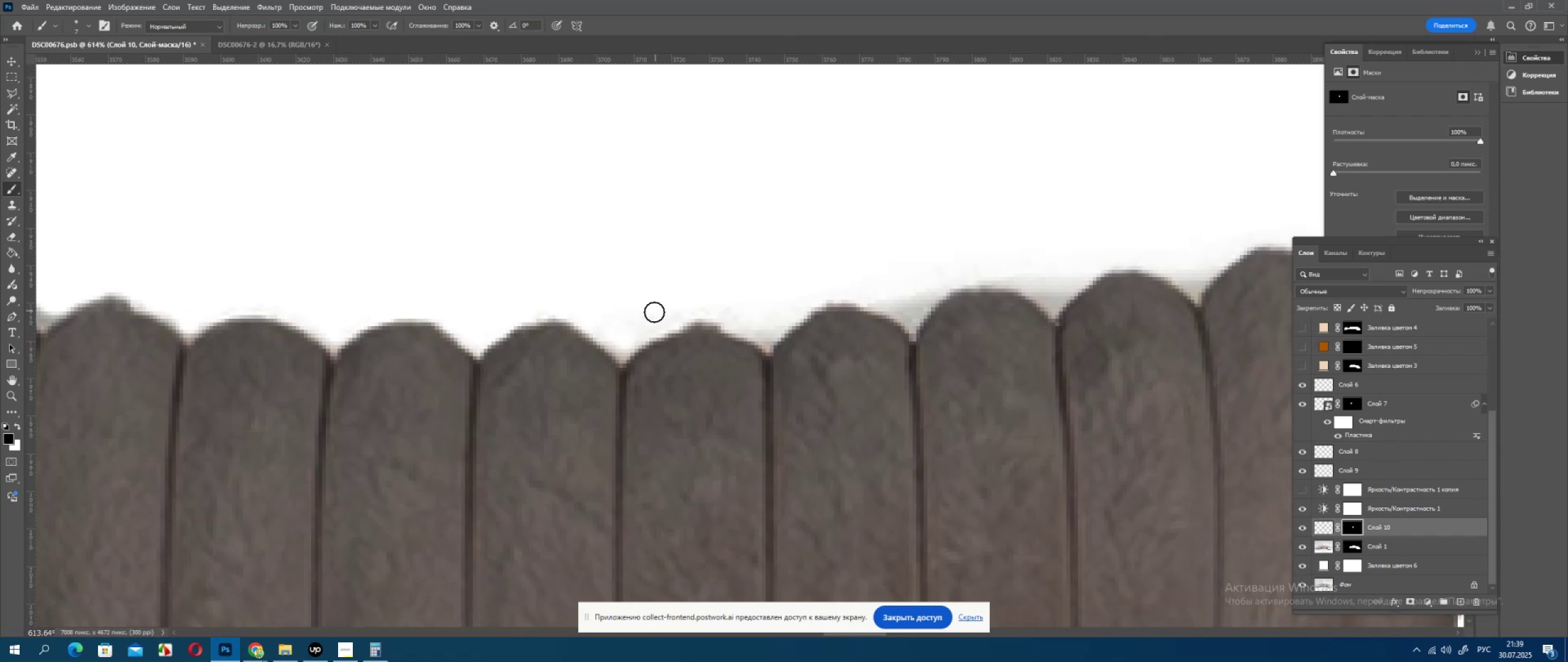 
left_click_drag(start_coordinate=[652, 316], to_coordinate=[628, 323])
 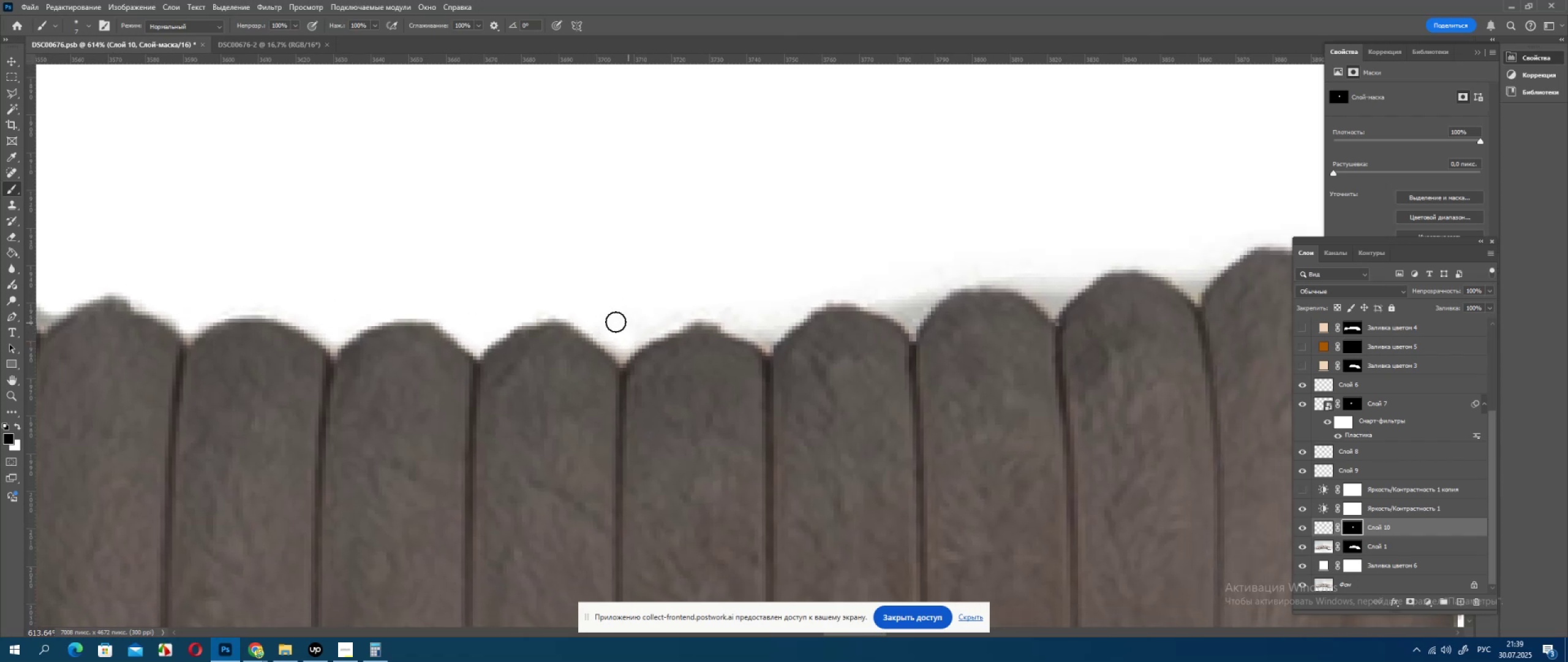 
left_click_drag(start_coordinate=[613, 322], to_coordinate=[590, 310])
 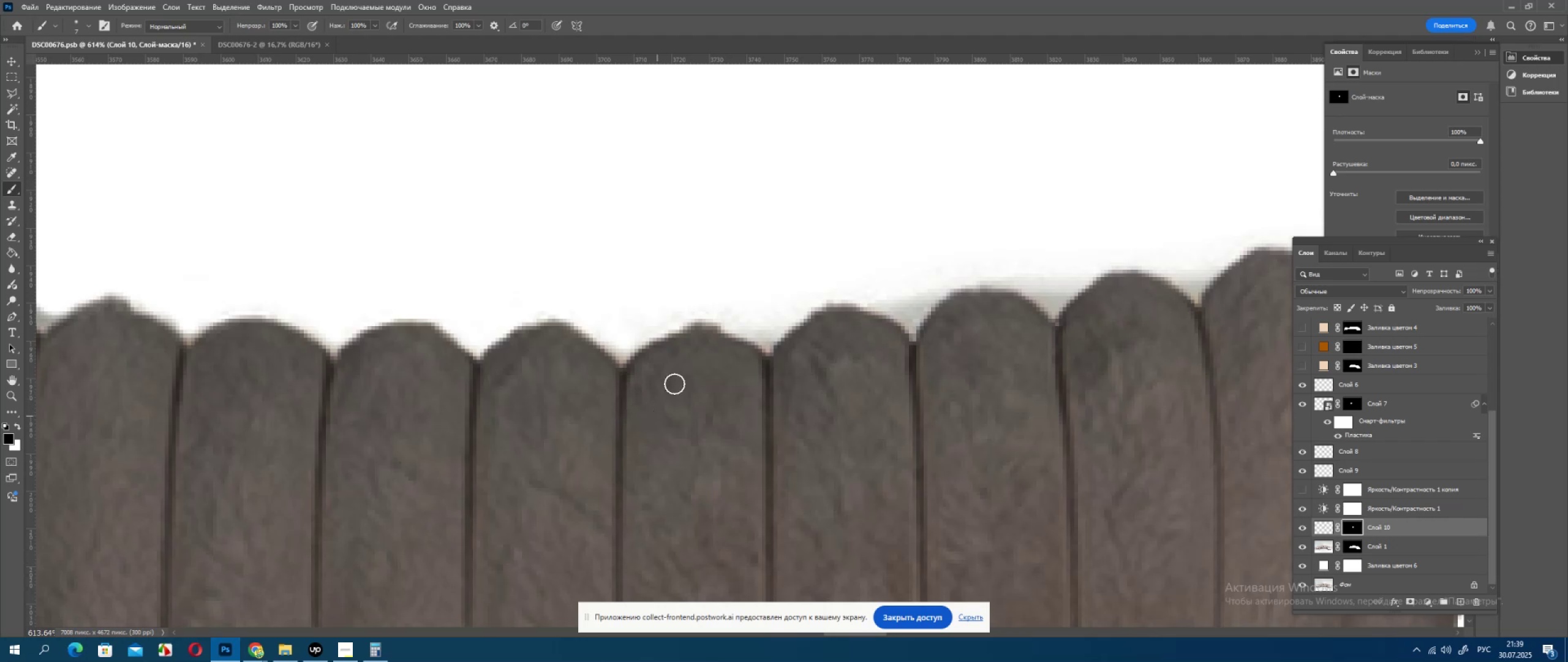 
left_click_drag(start_coordinate=[620, 327], to_coordinate=[688, 310])
 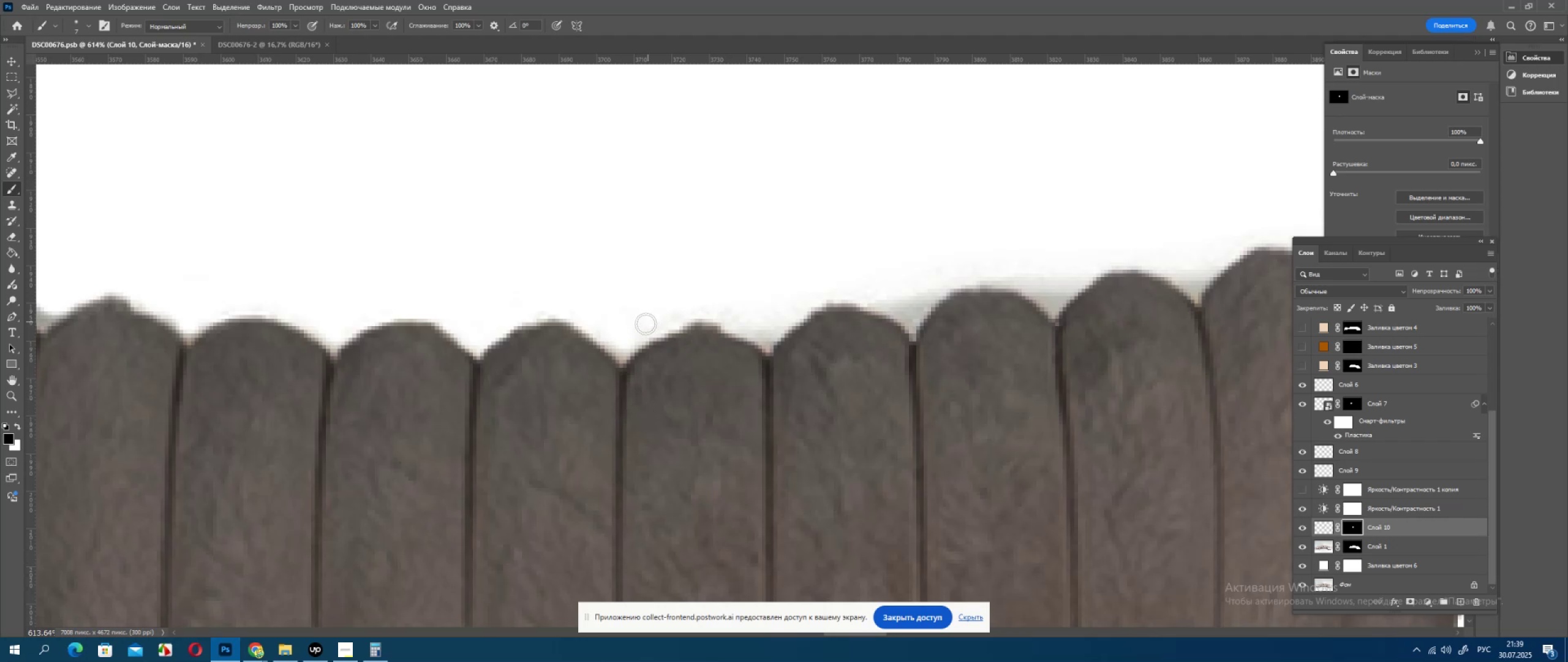 
left_click_drag(start_coordinate=[645, 324], to_coordinate=[682, 314])
 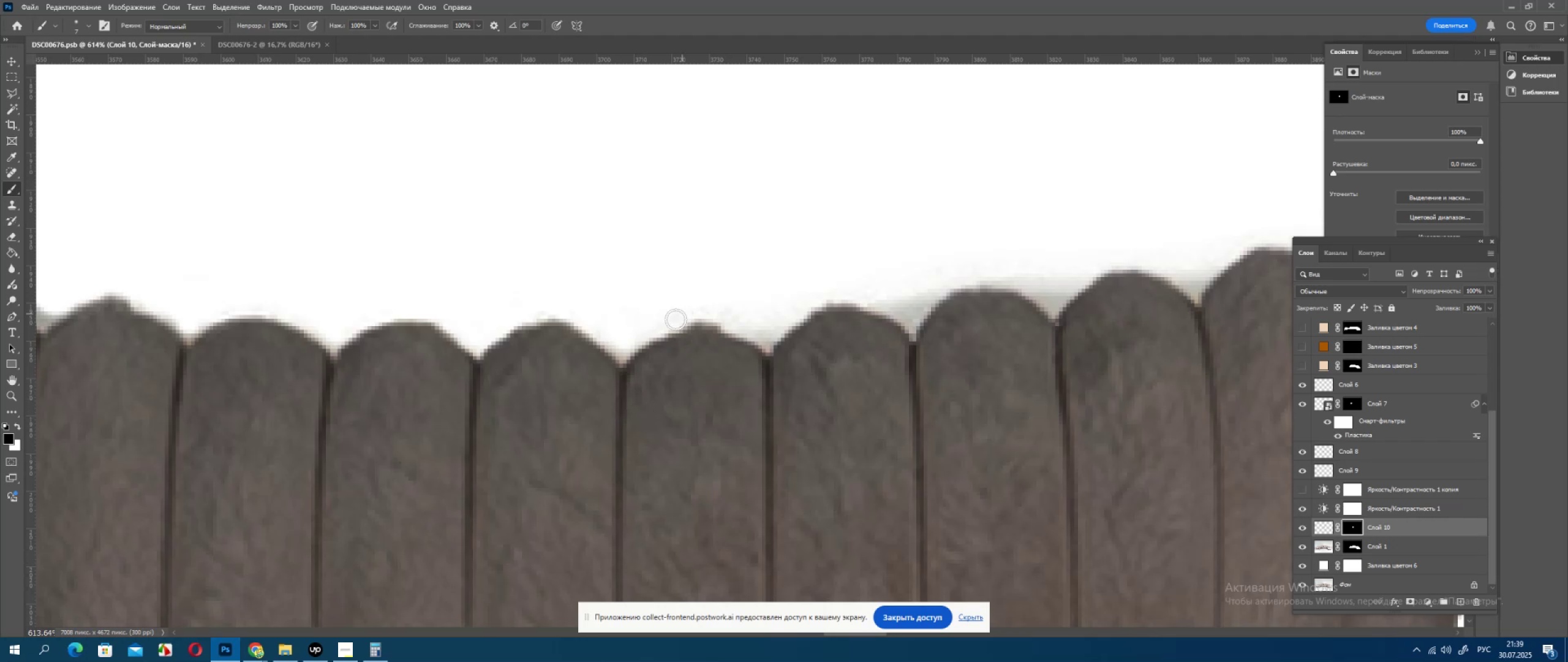 
left_click_drag(start_coordinate=[668, 324], to_coordinate=[646, 323])
 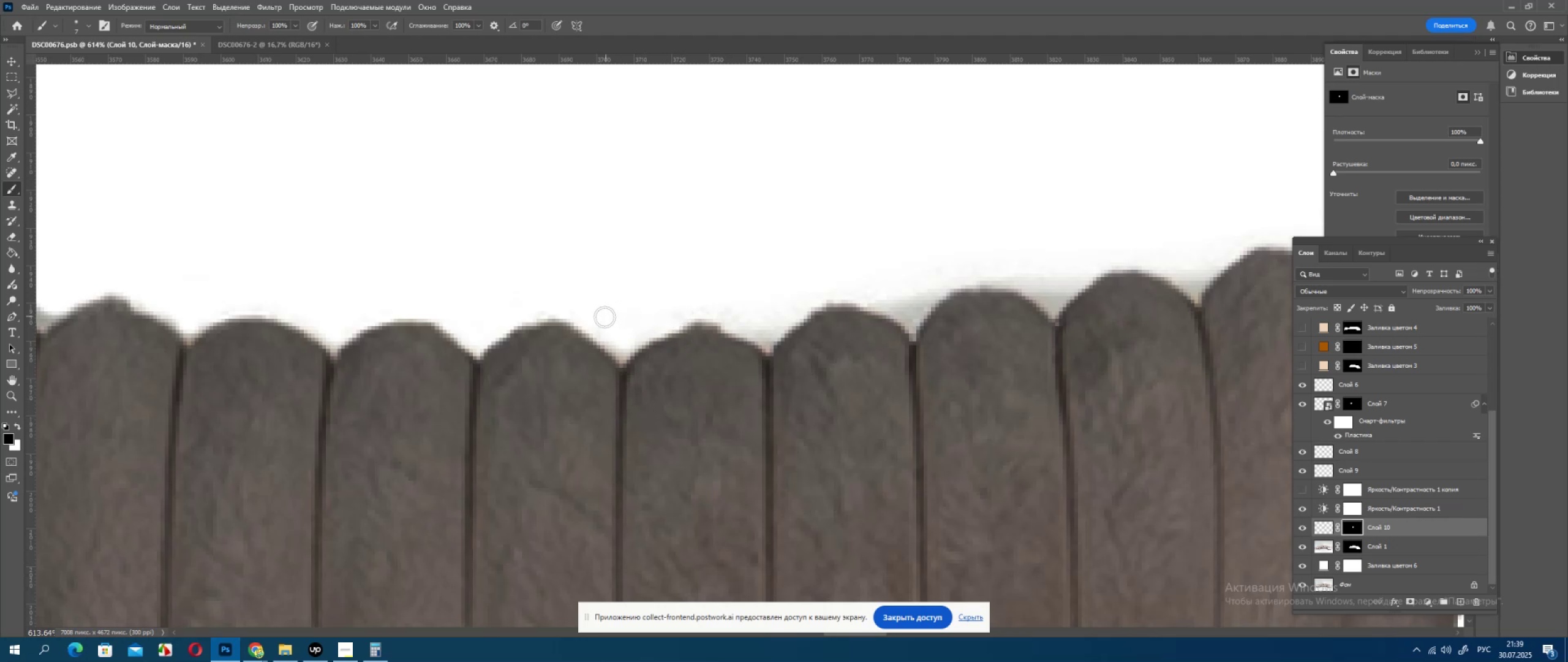 
left_click_drag(start_coordinate=[601, 324], to_coordinate=[605, 330])
 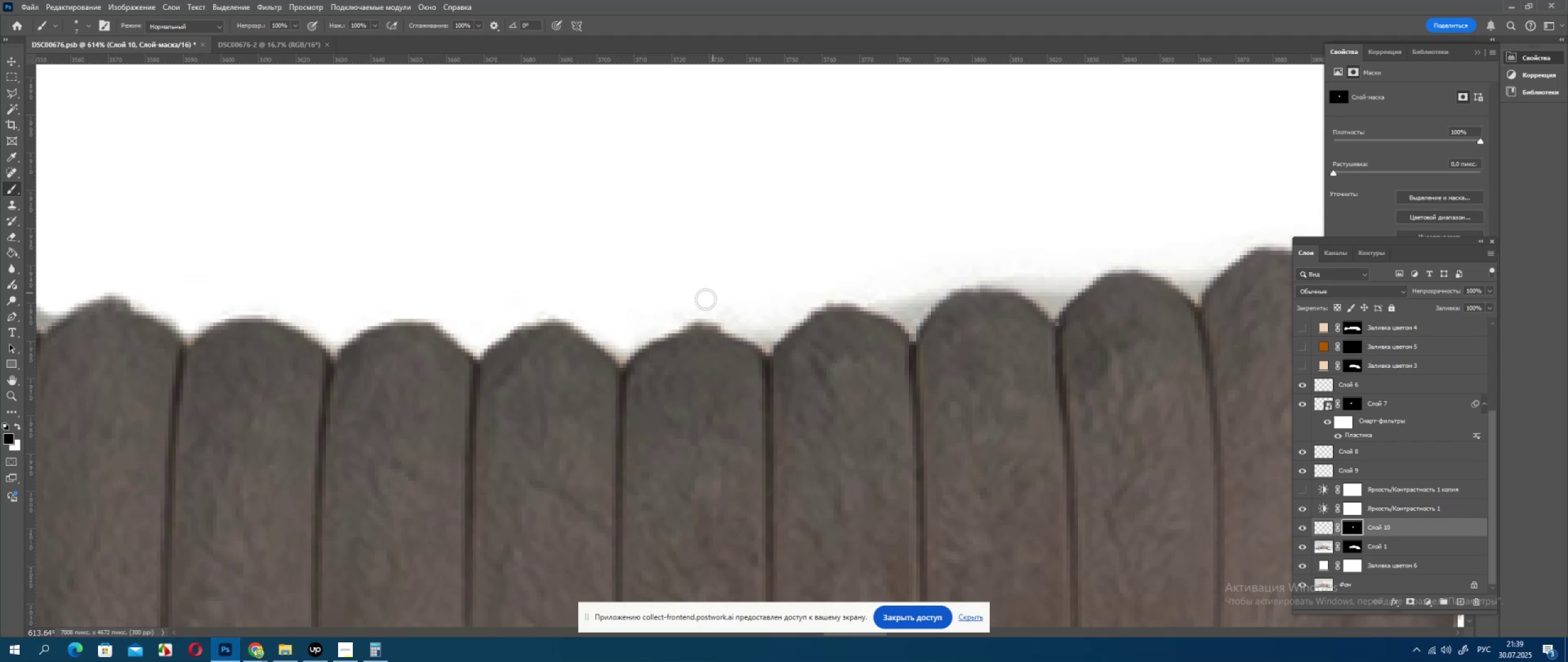 
left_click_drag(start_coordinate=[683, 306], to_coordinate=[722, 301])
 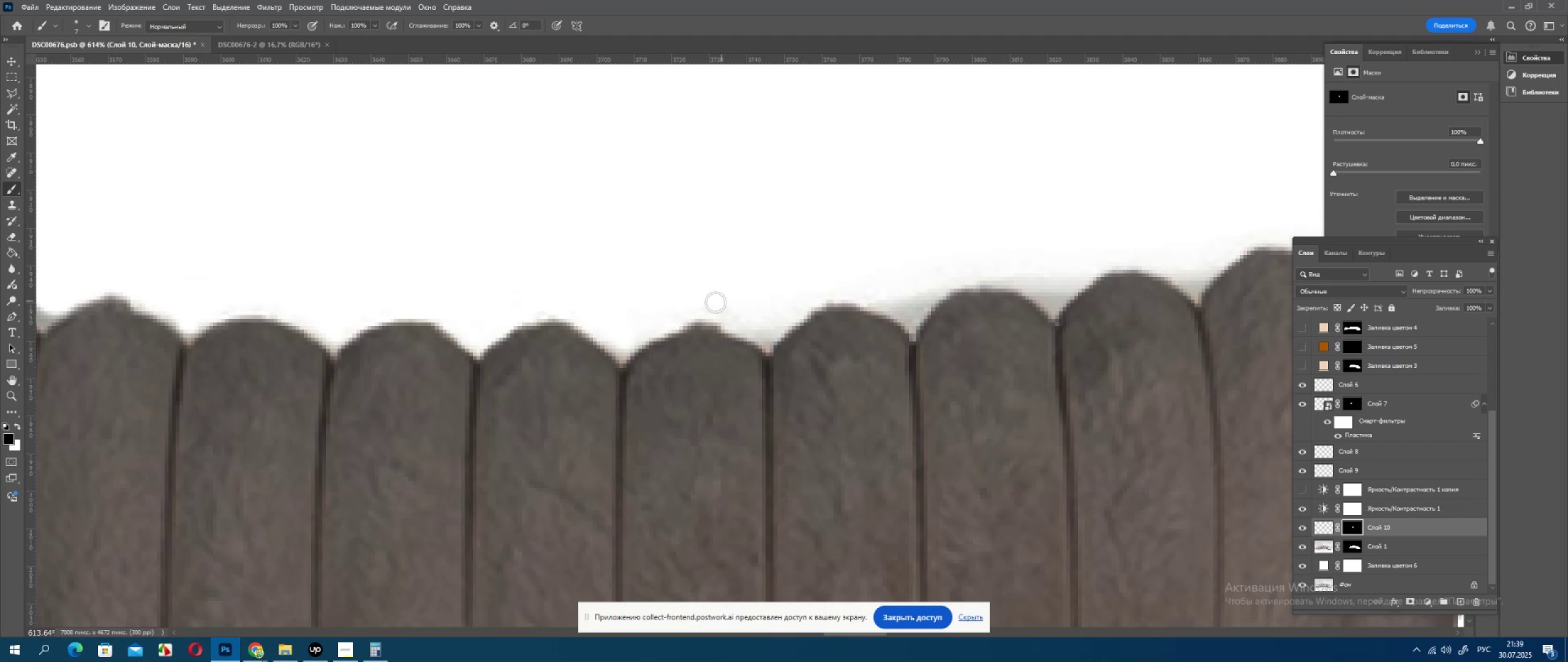 
left_click_drag(start_coordinate=[715, 303], to_coordinate=[735, 316])
 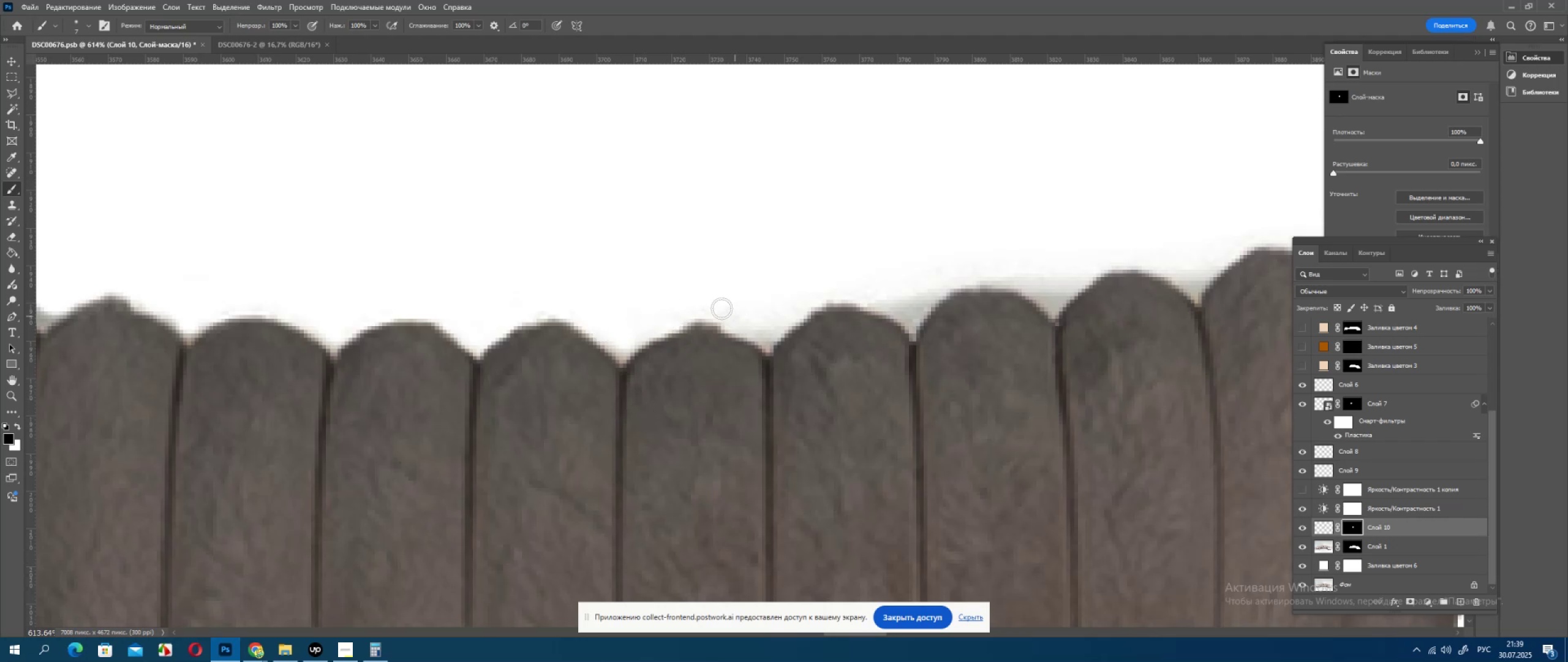 
left_click_drag(start_coordinate=[722, 308], to_coordinate=[764, 324])
 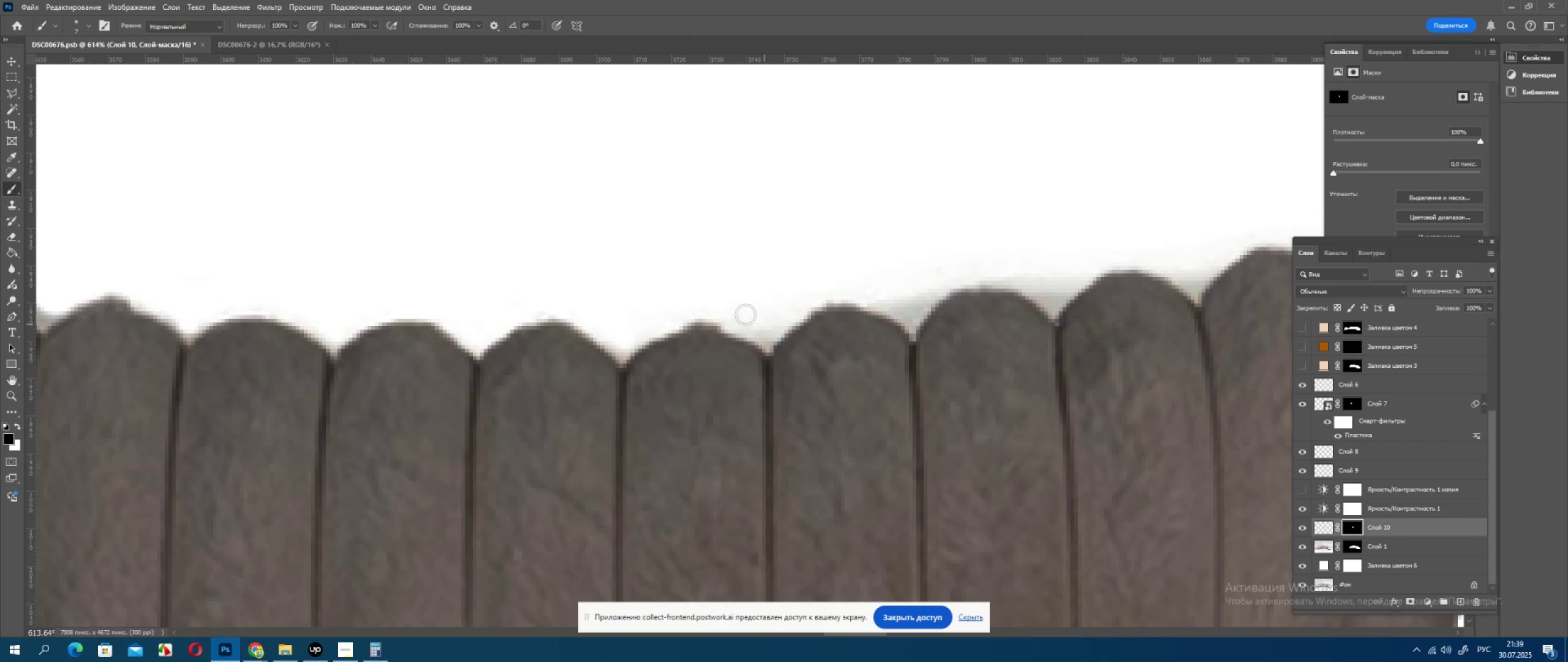 
left_click_drag(start_coordinate=[745, 314], to_coordinate=[748, 318])
 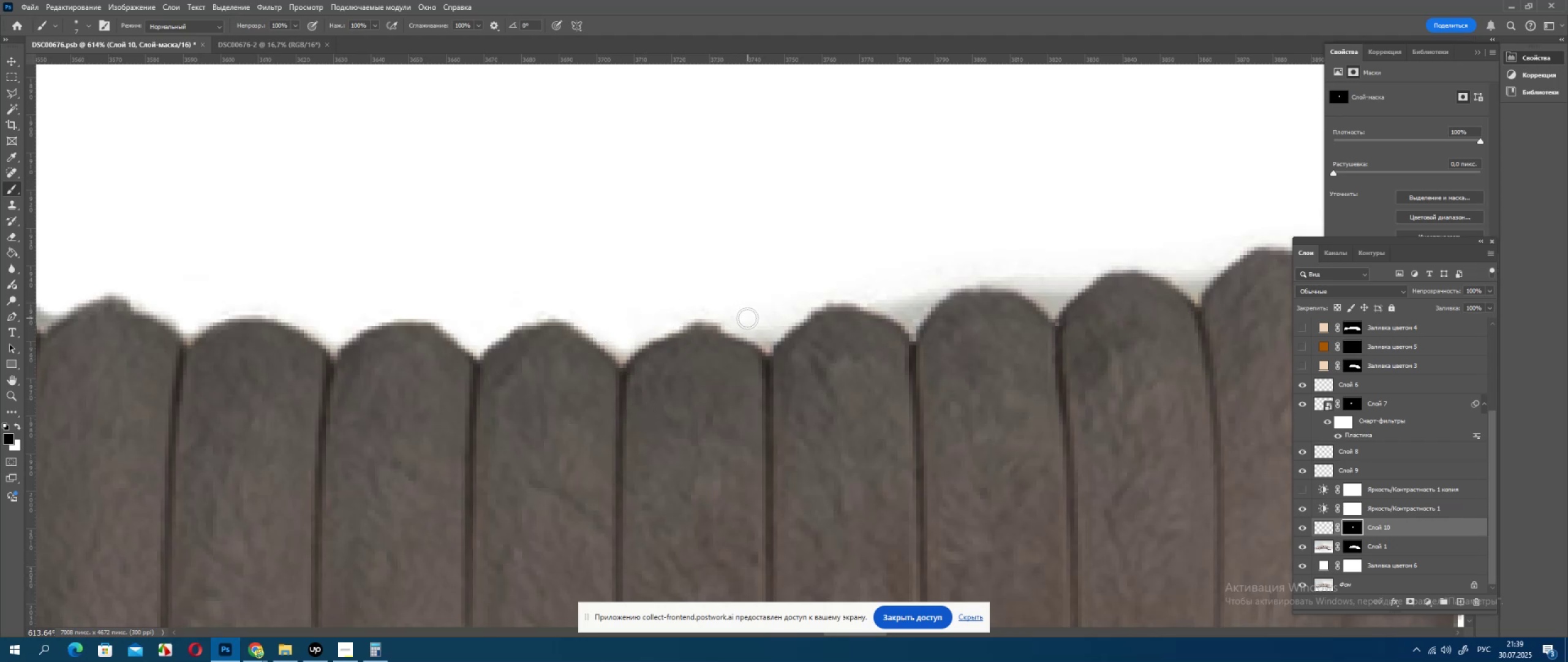 
left_click_drag(start_coordinate=[746, 319], to_coordinate=[734, 322])
 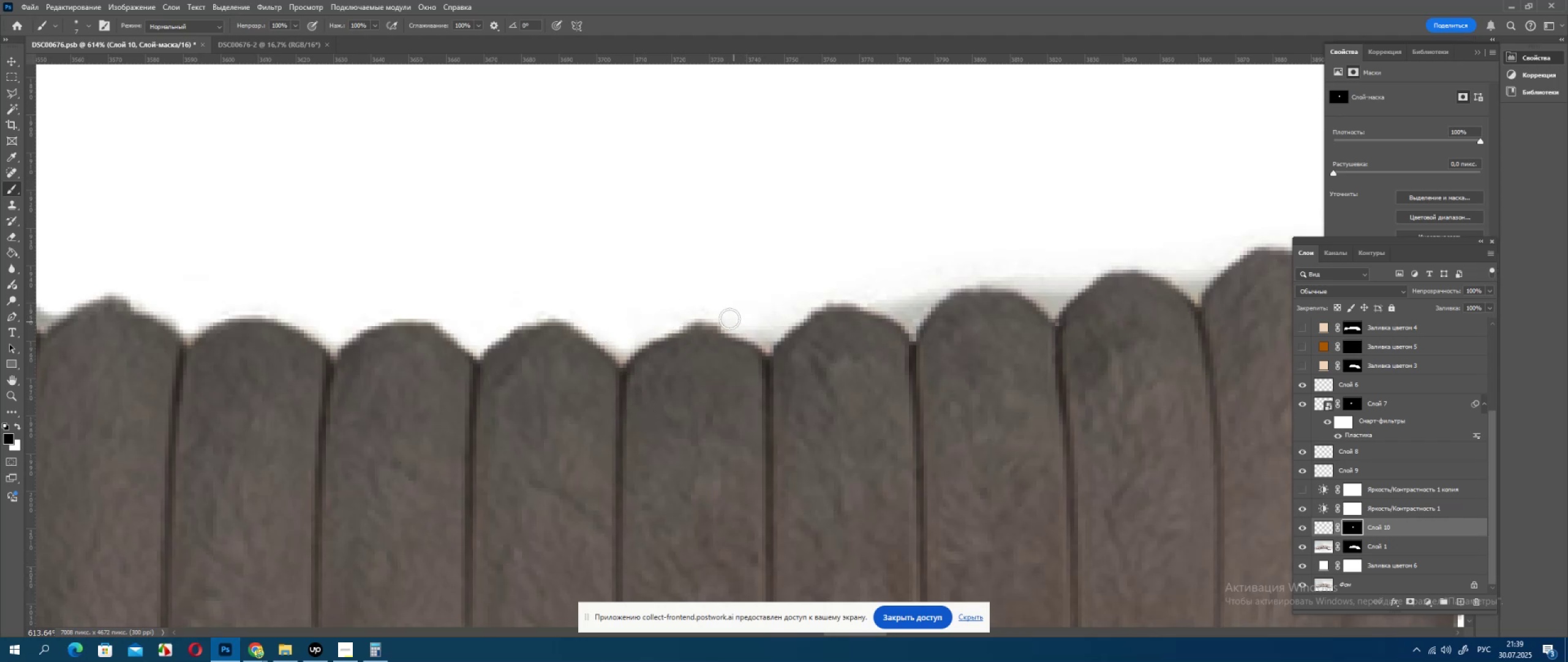 
left_click_drag(start_coordinate=[729, 319], to_coordinate=[723, 313])
 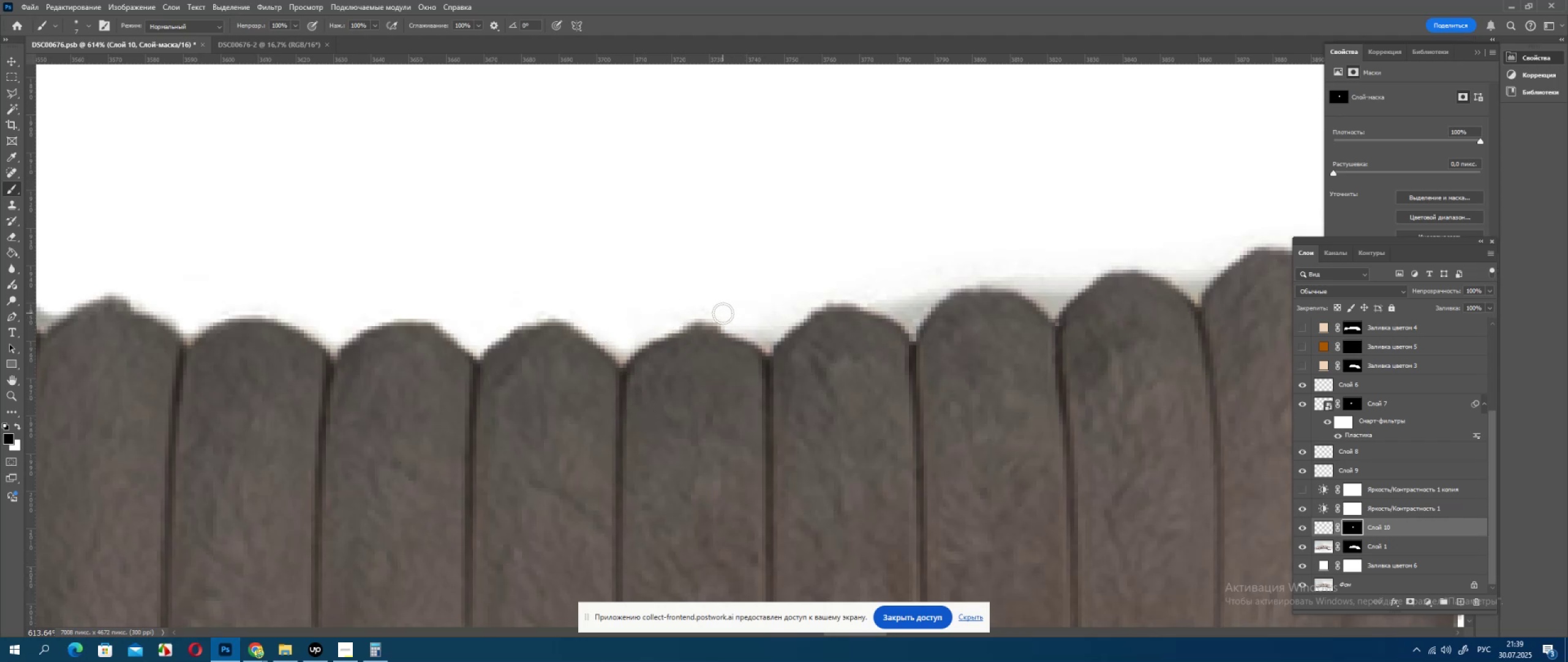 
left_click_drag(start_coordinate=[723, 313], to_coordinate=[715, 308])
 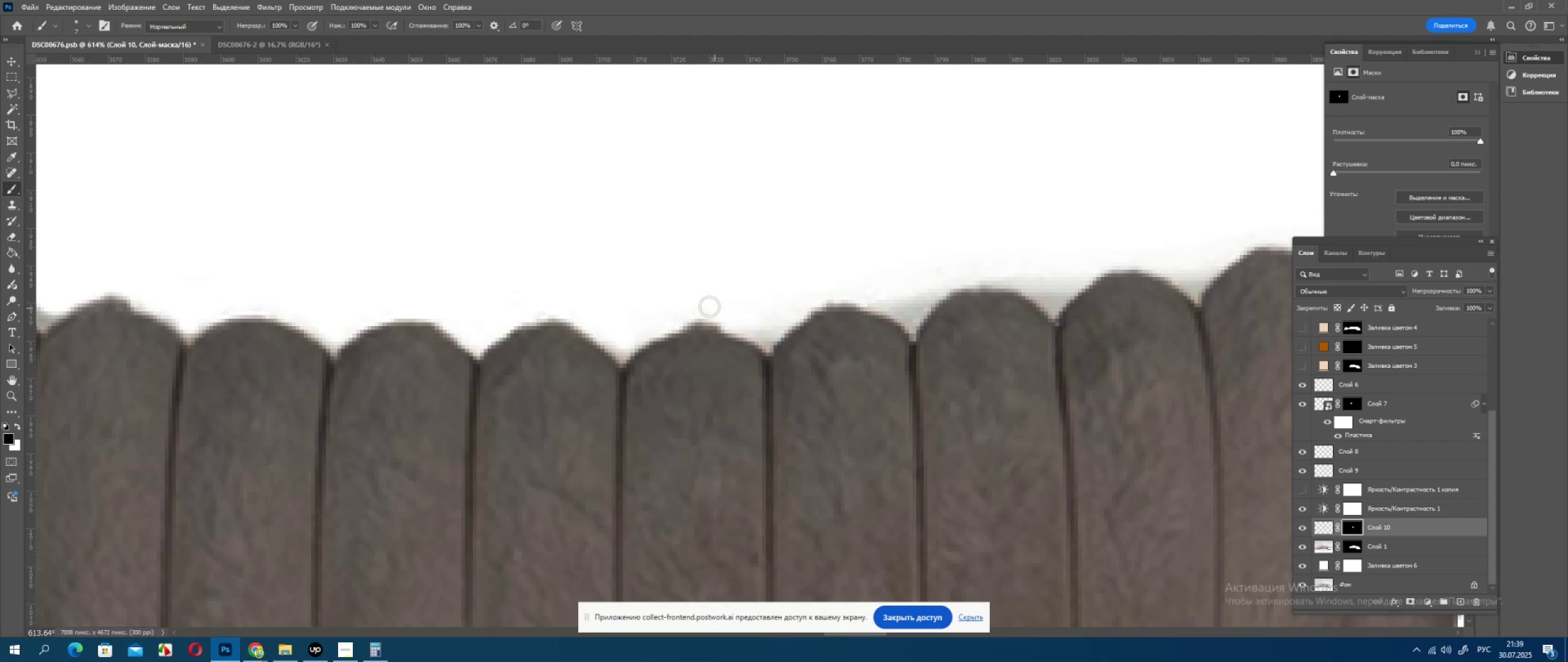 
left_click_drag(start_coordinate=[709, 306], to_coordinate=[699, 305])
 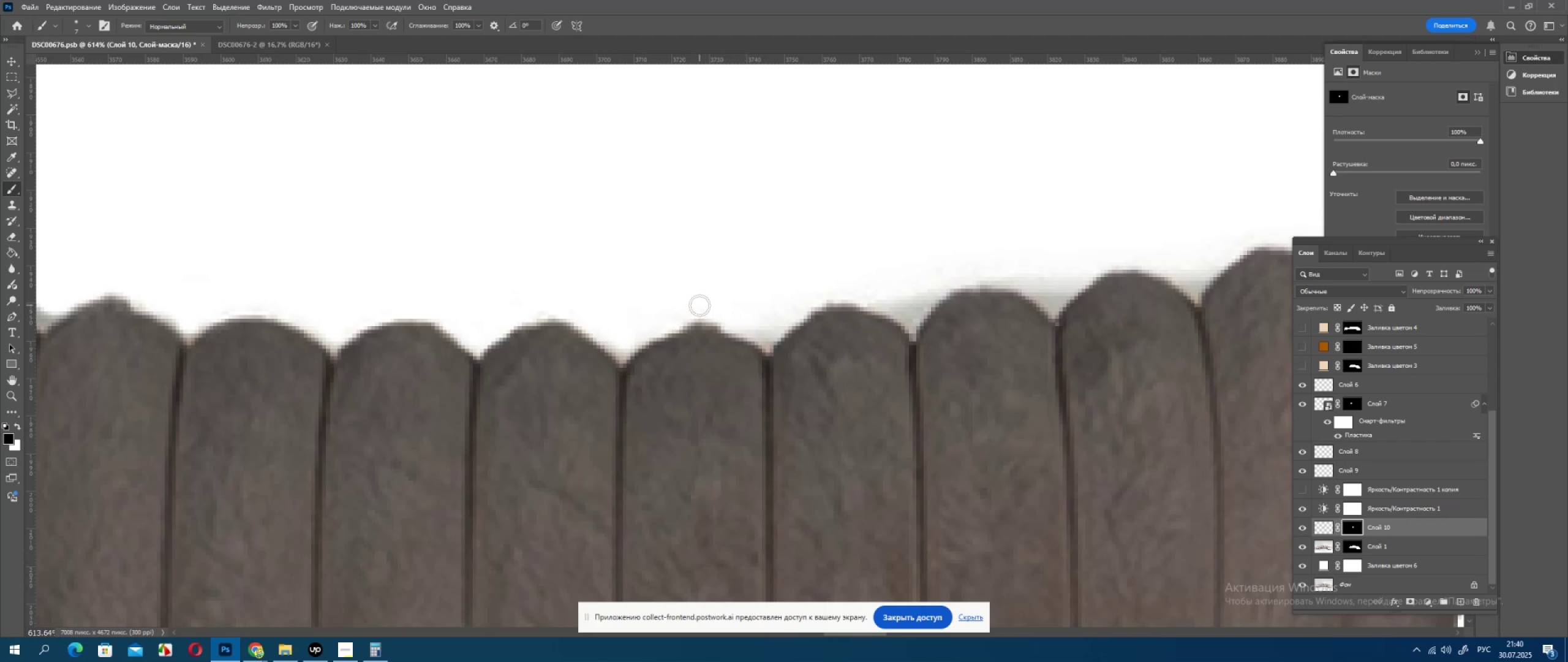 
left_click_drag(start_coordinate=[699, 305], to_coordinate=[744, 312])
 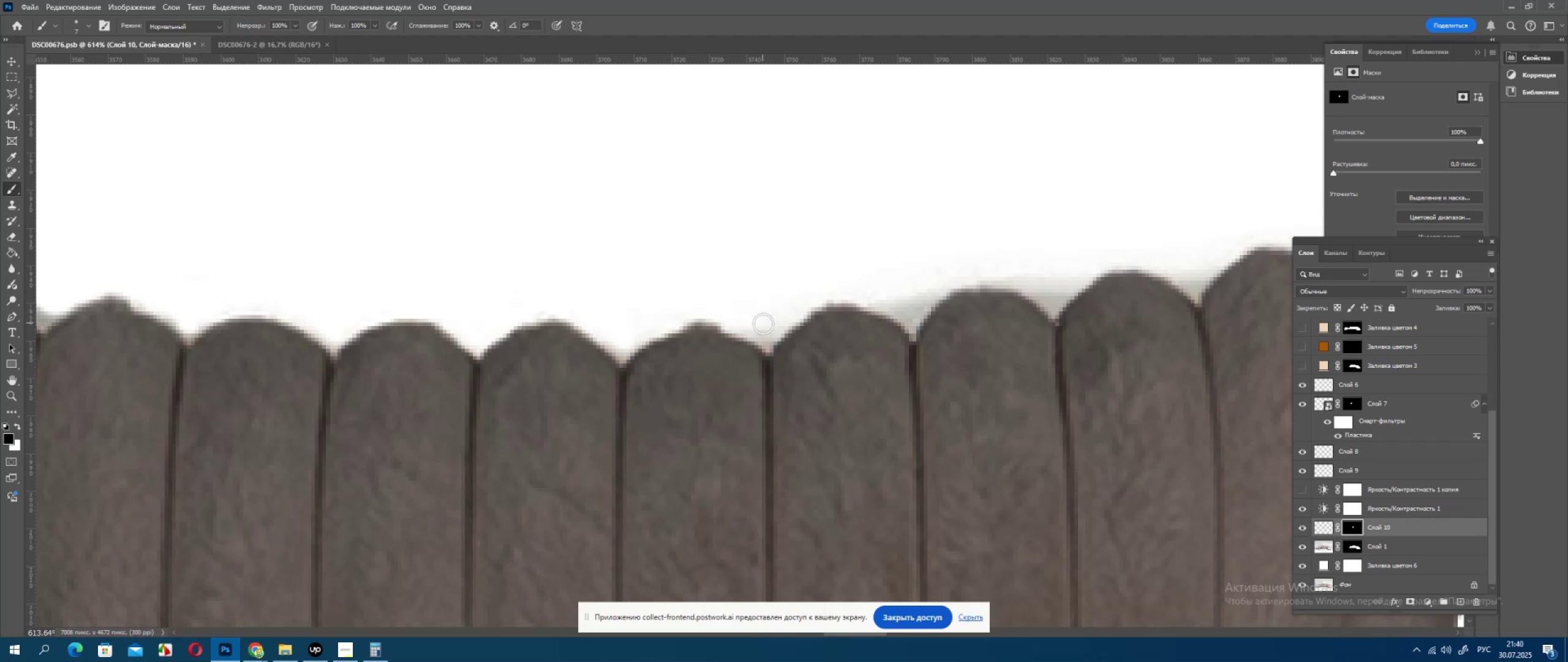 
left_click_drag(start_coordinate=[765, 325], to_coordinate=[766, 329])
 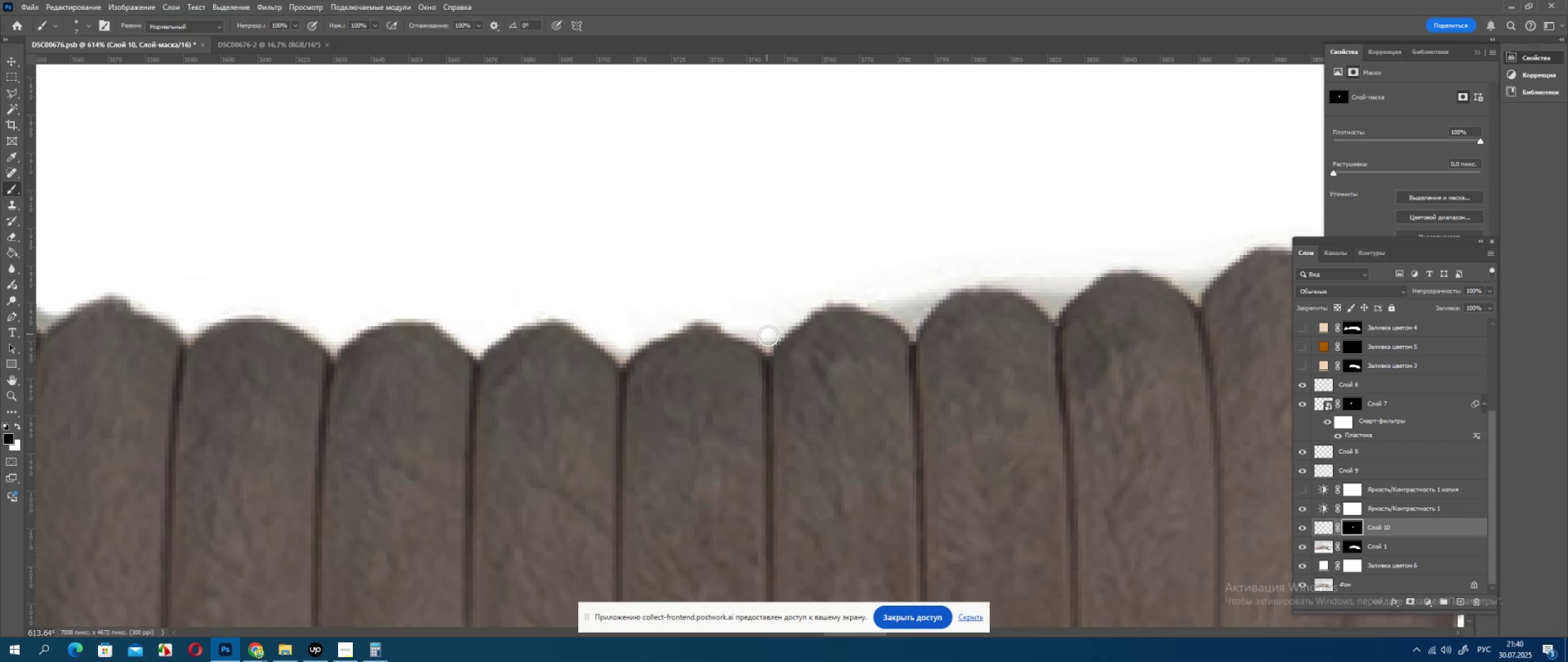 
left_click_drag(start_coordinate=[769, 335], to_coordinate=[777, 327])
 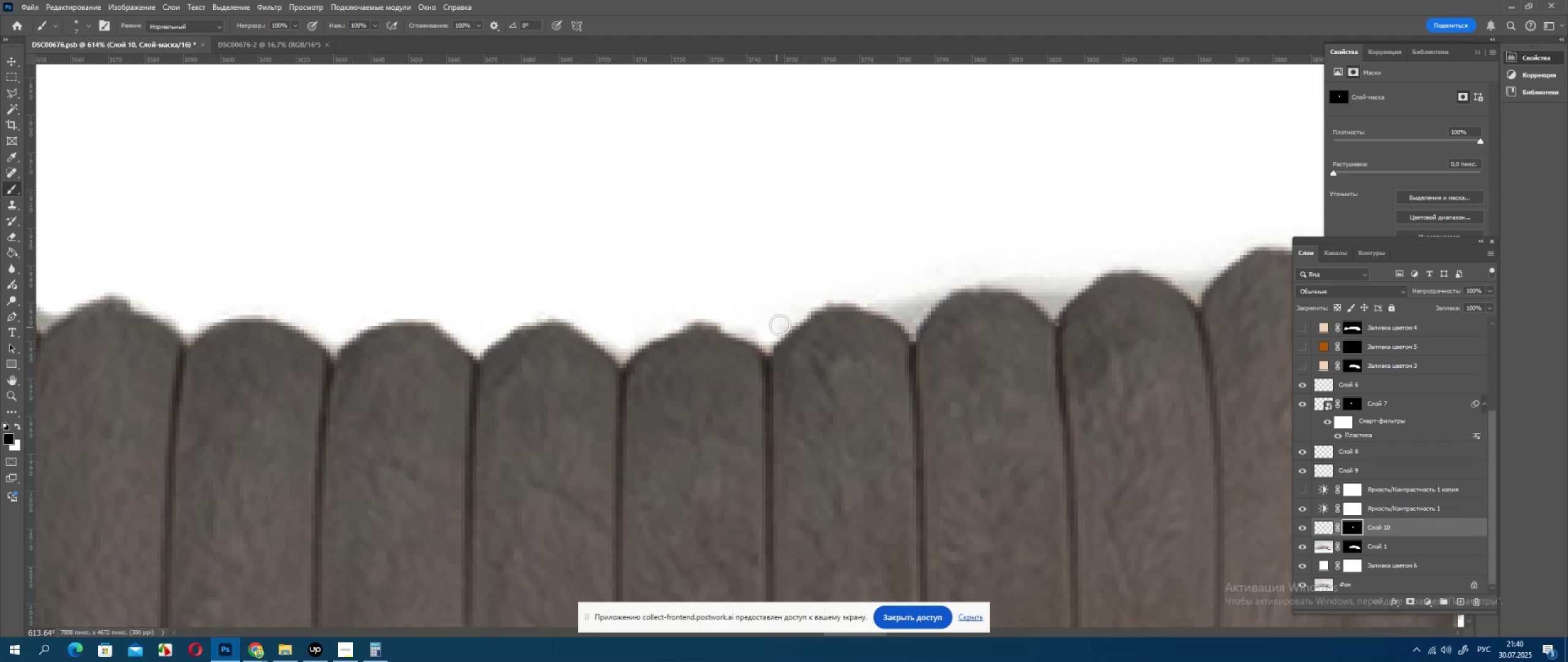 
left_click_drag(start_coordinate=[780, 324], to_coordinate=[796, 314])
 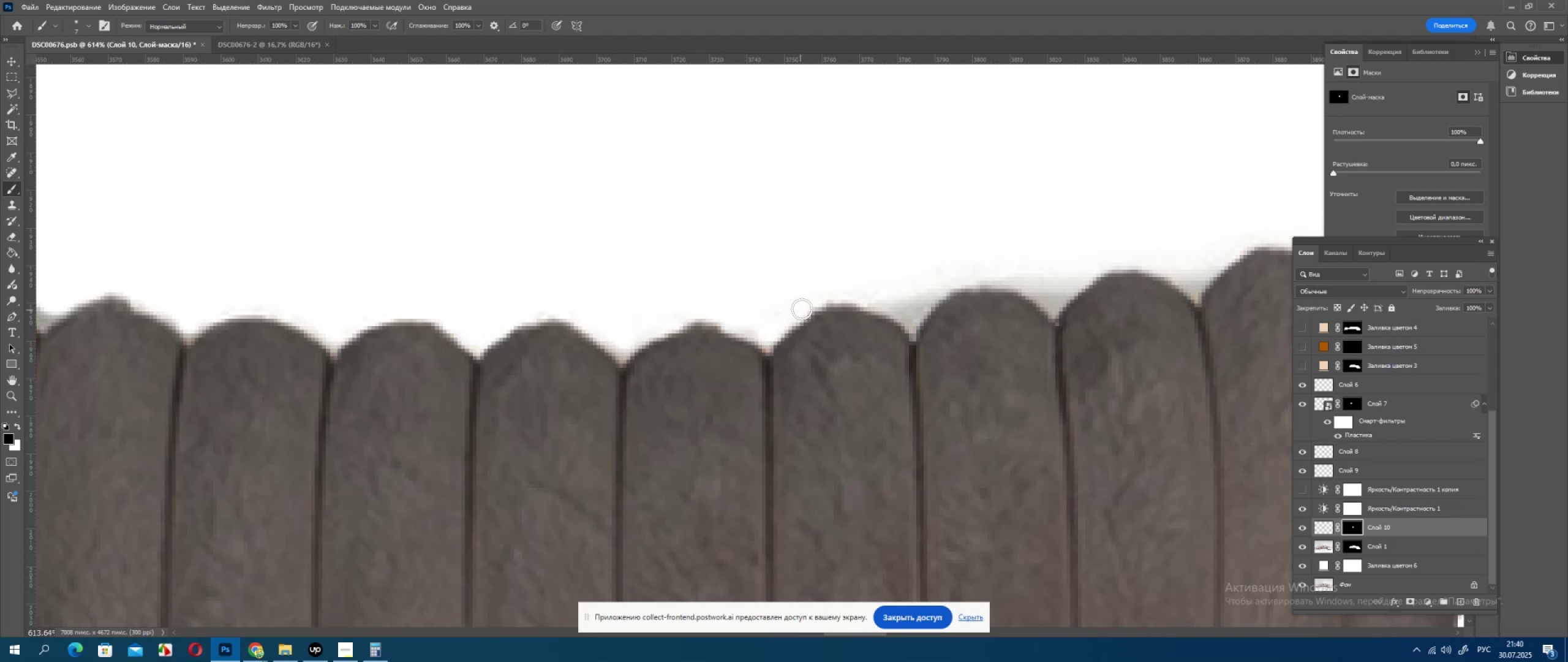 
left_click_drag(start_coordinate=[802, 308], to_coordinate=[763, 322])
 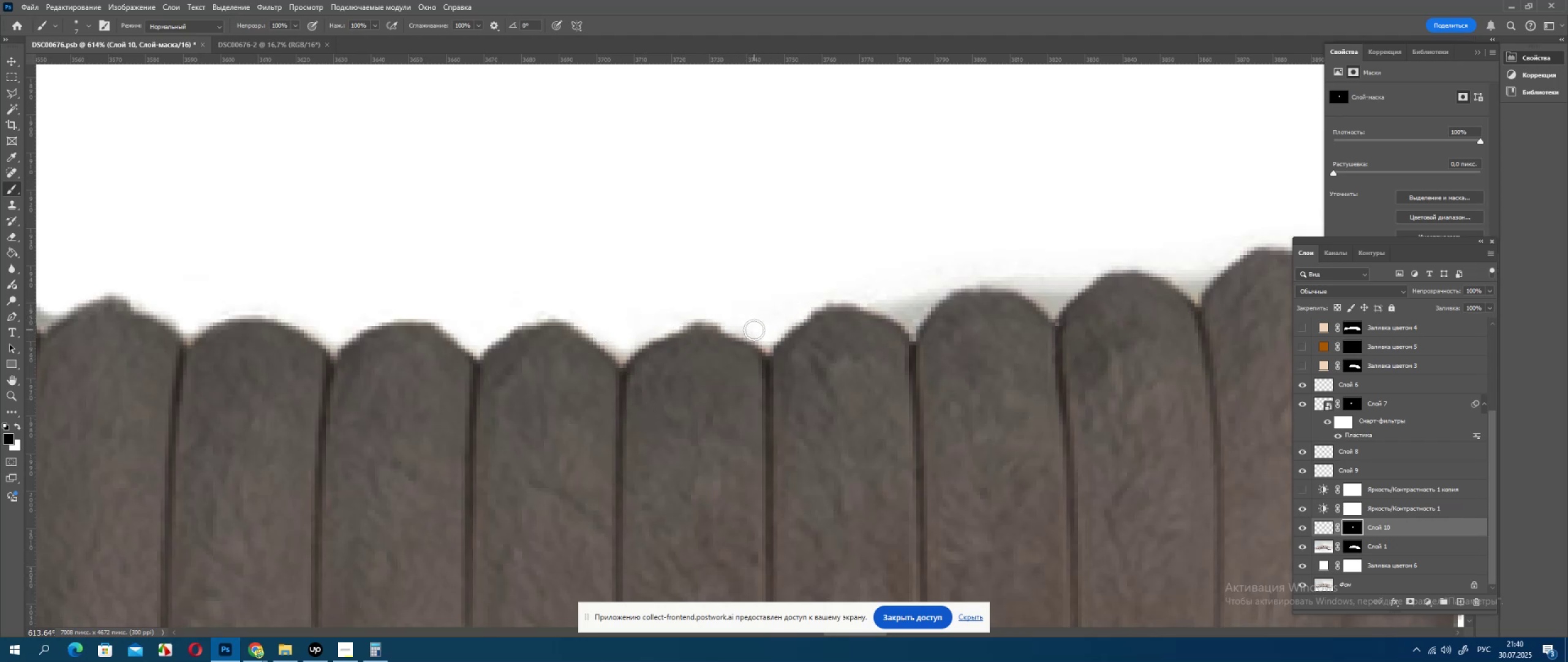 
left_click_drag(start_coordinate=[754, 327], to_coordinate=[758, 324])
 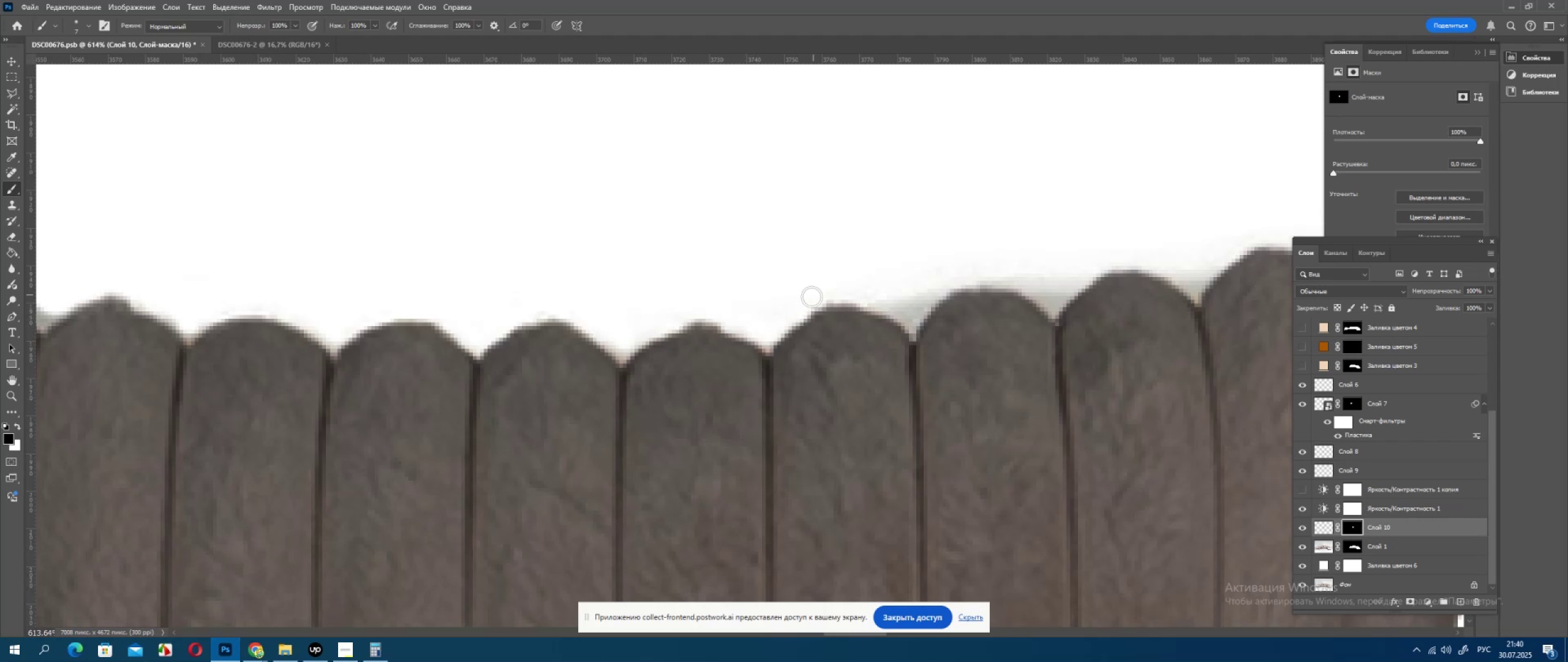 
left_click_drag(start_coordinate=[812, 297], to_coordinate=[839, 286])
 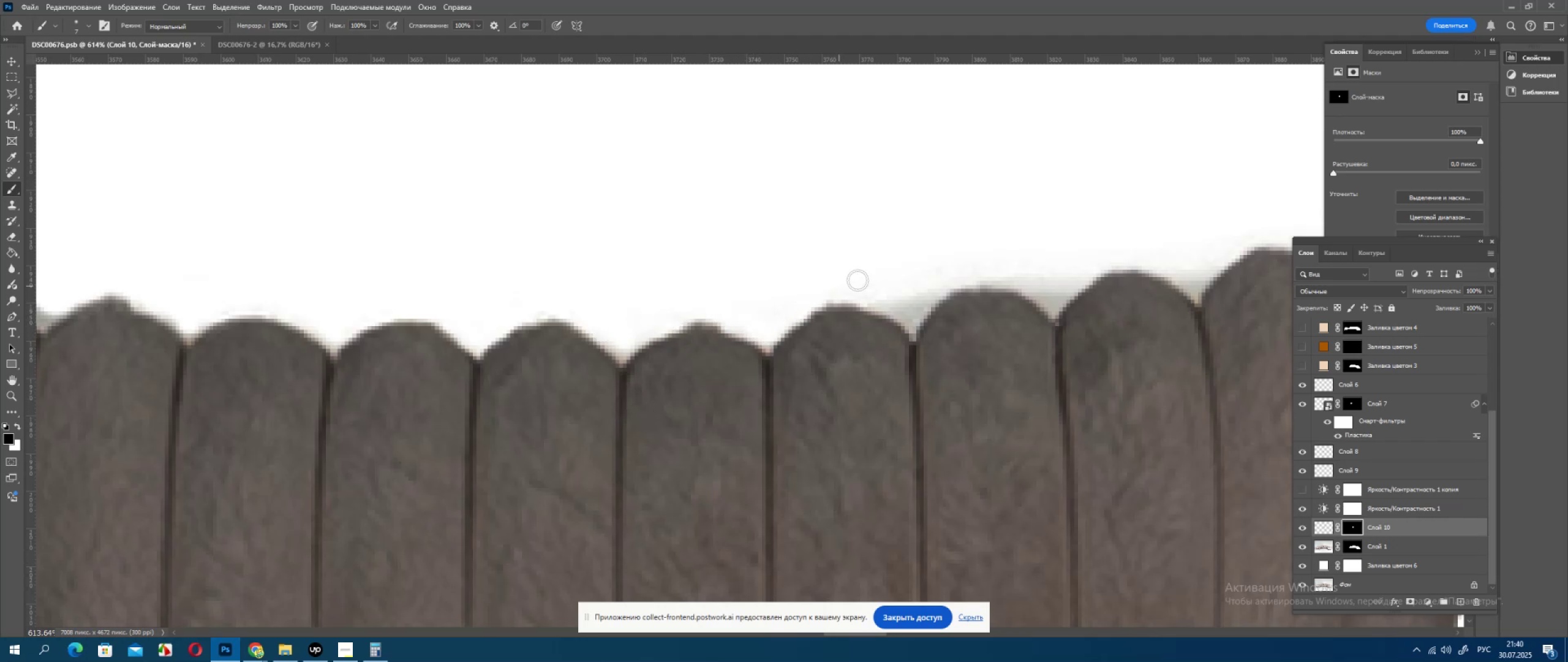 
left_click_drag(start_coordinate=[860, 281], to_coordinate=[867, 289])
 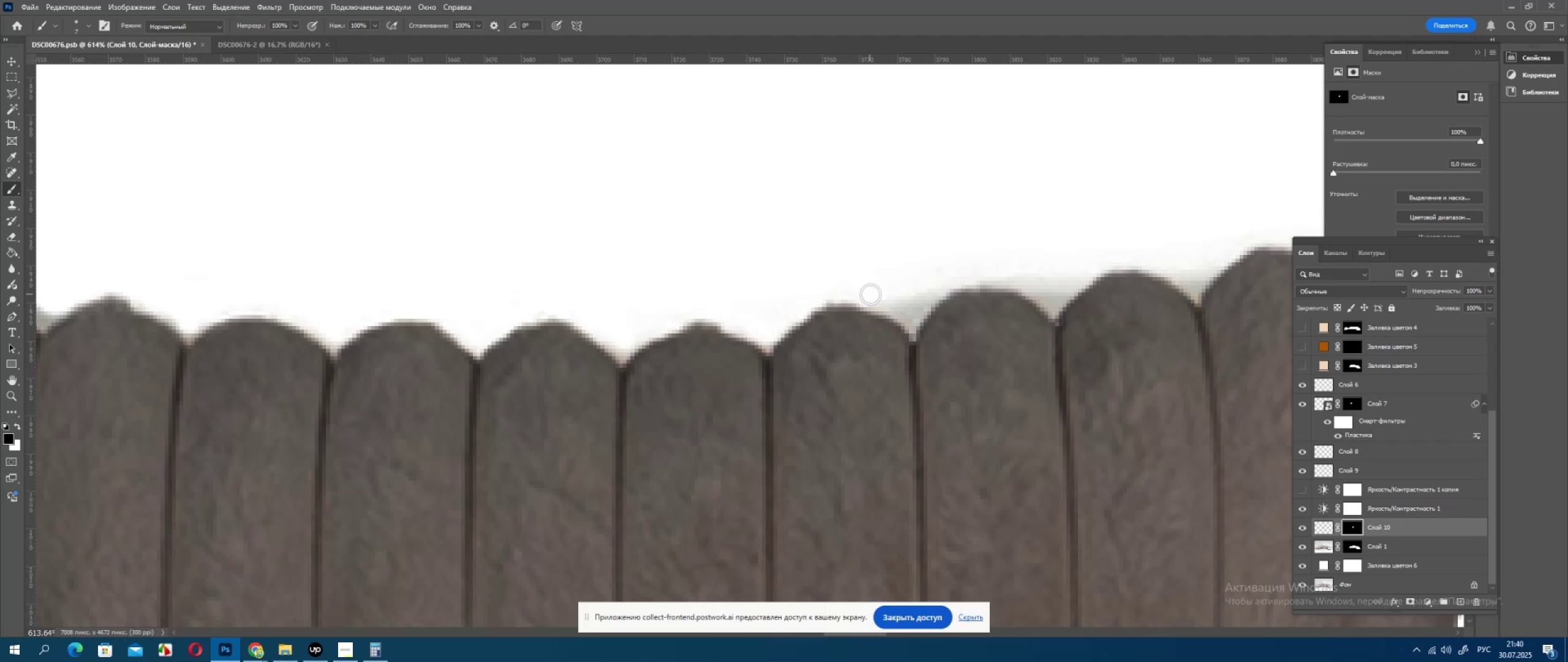 
left_click_drag(start_coordinate=[871, 294], to_coordinate=[883, 299])
 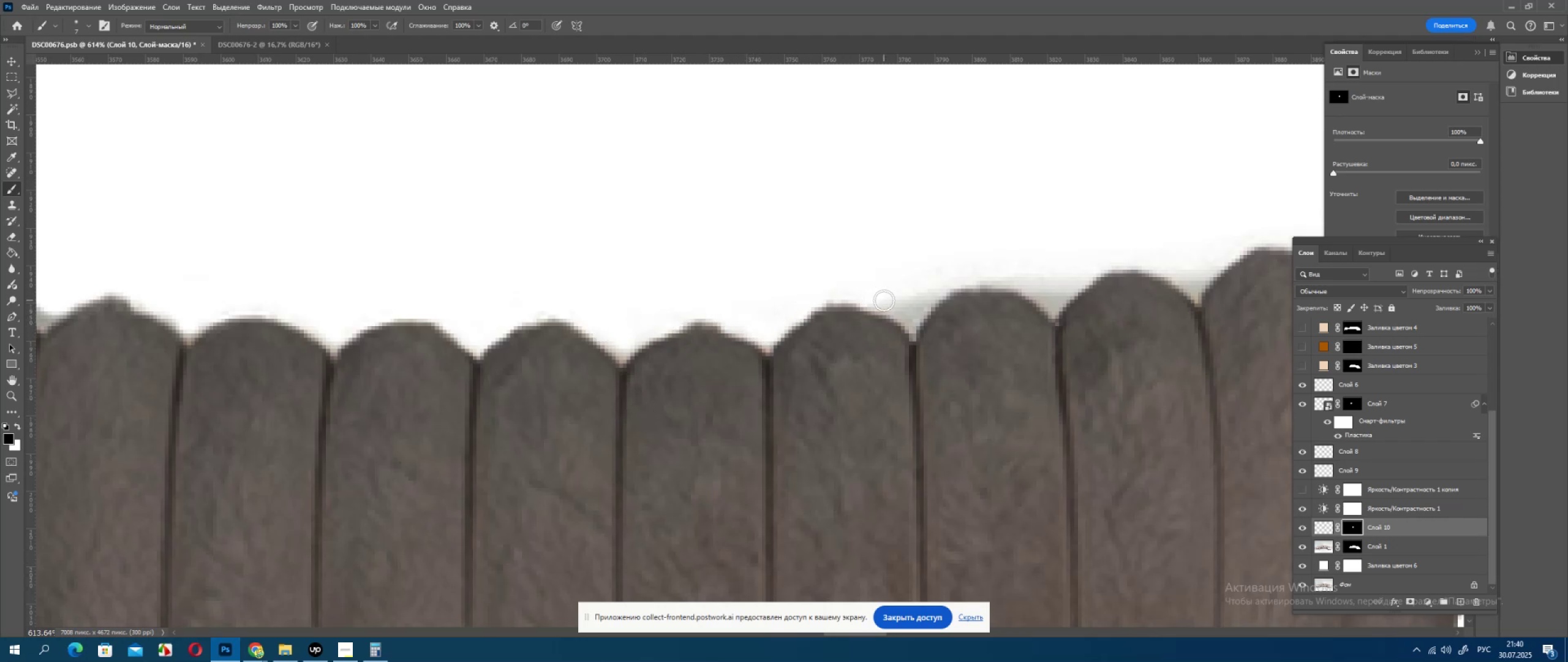 
left_click_drag(start_coordinate=[885, 300], to_coordinate=[888, 302])
 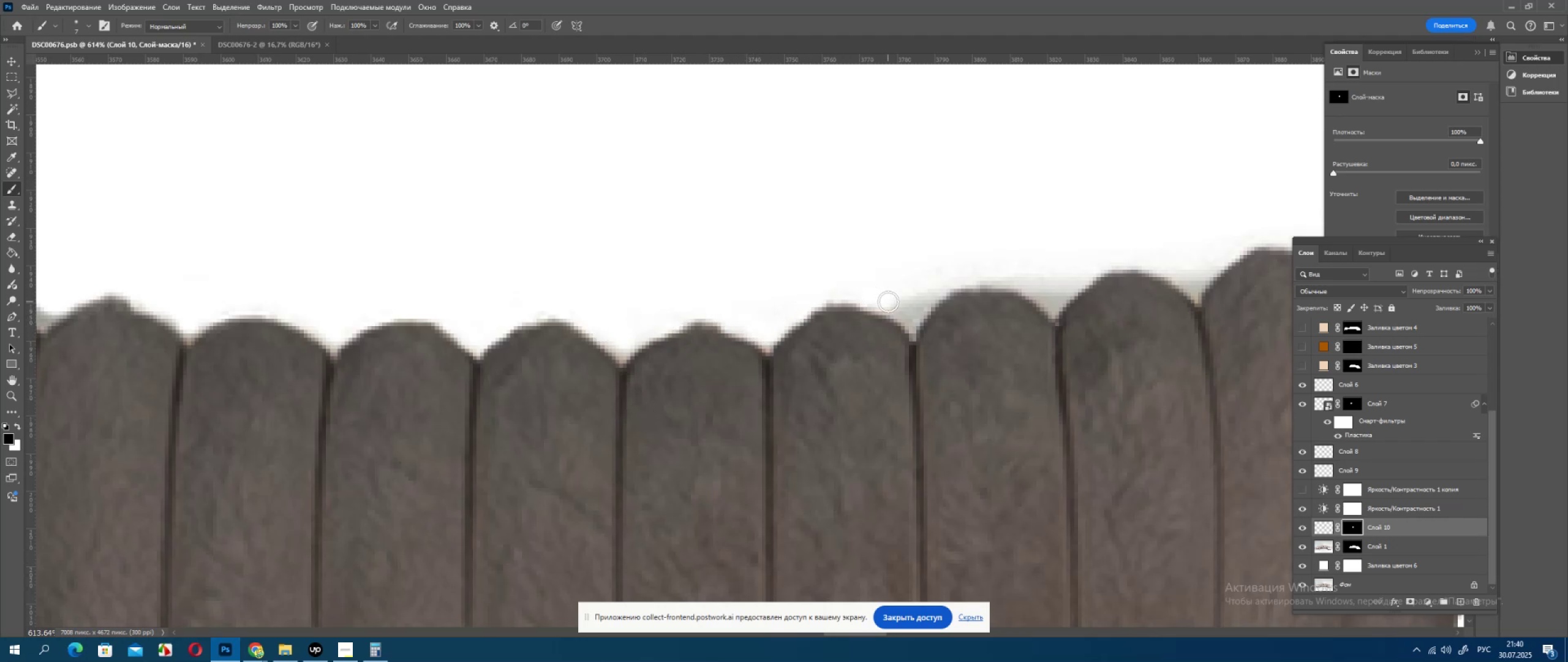 
left_click_drag(start_coordinate=[888, 302], to_coordinate=[901, 307])
 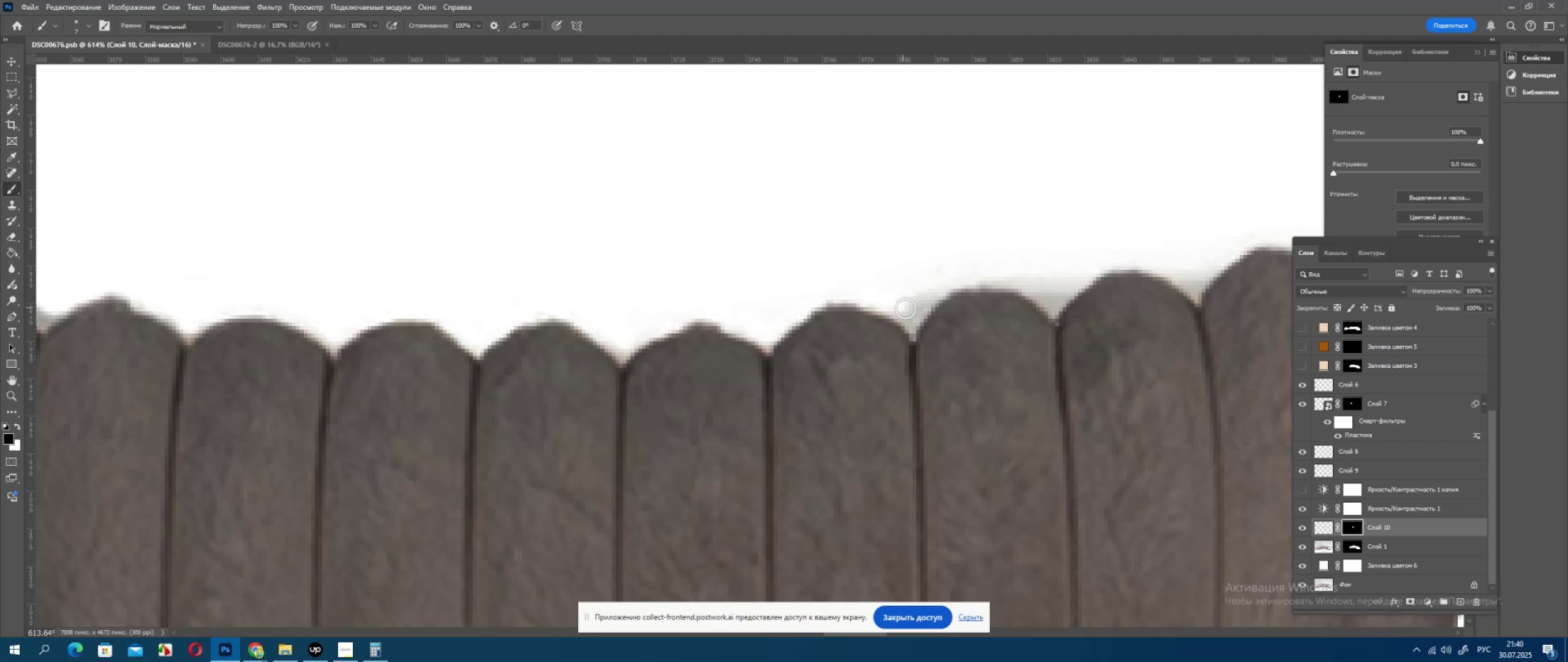 
left_click_drag(start_coordinate=[908, 310], to_coordinate=[912, 312])
 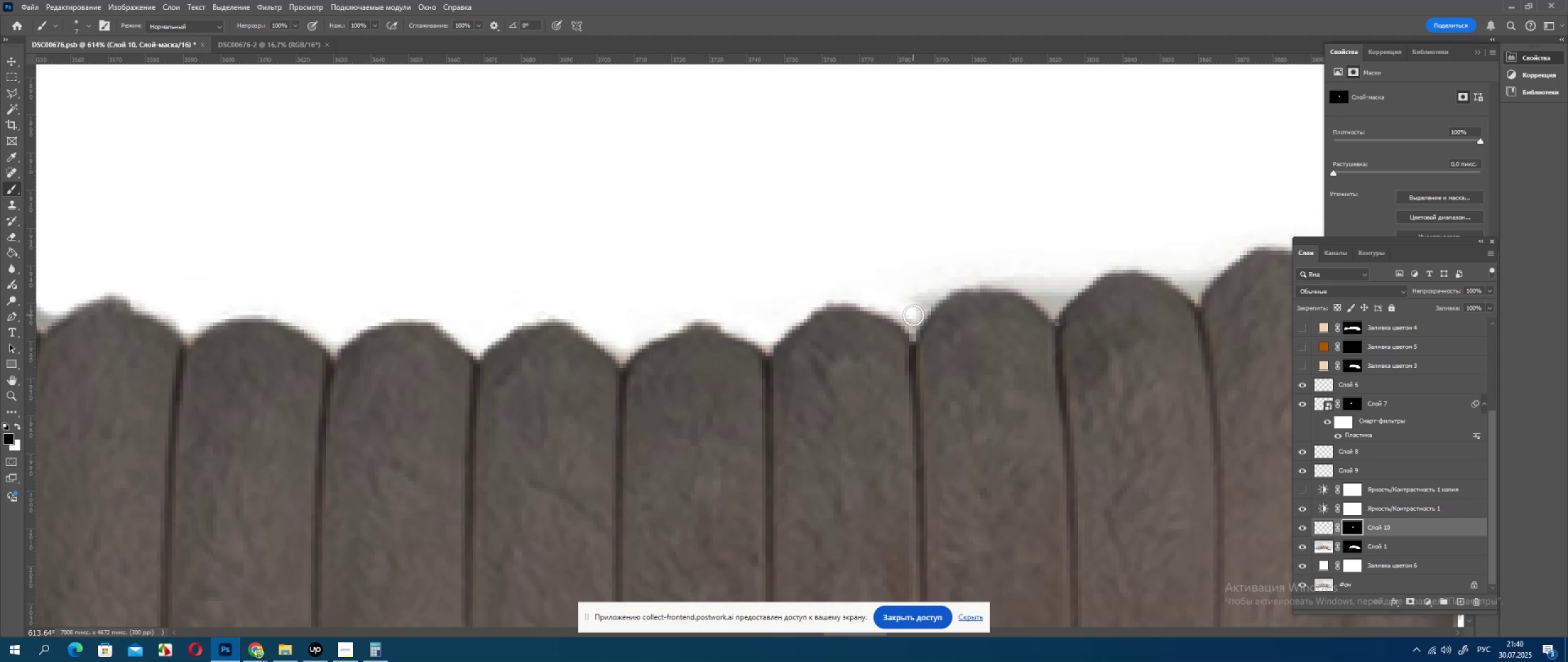 
triple_click([913, 315])
 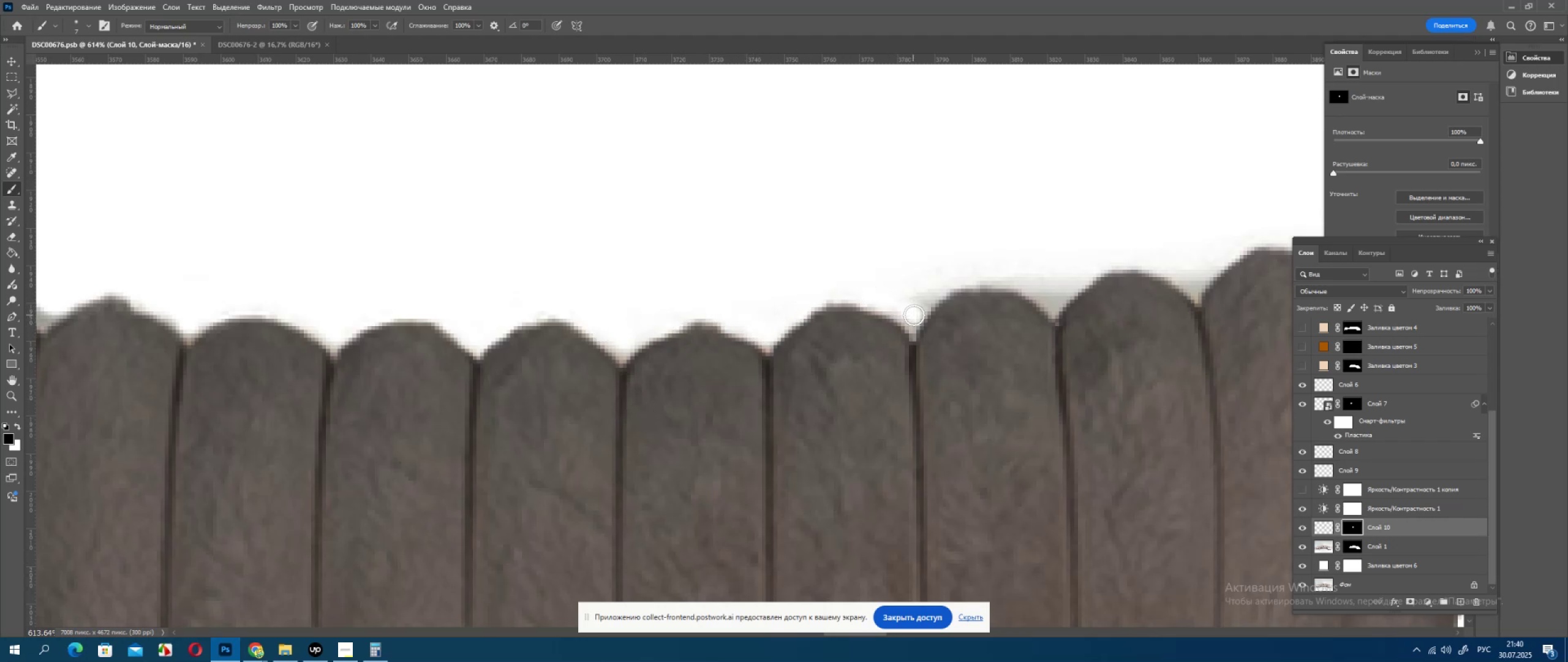 
left_click_drag(start_coordinate=[914, 315], to_coordinate=[922, 308])
 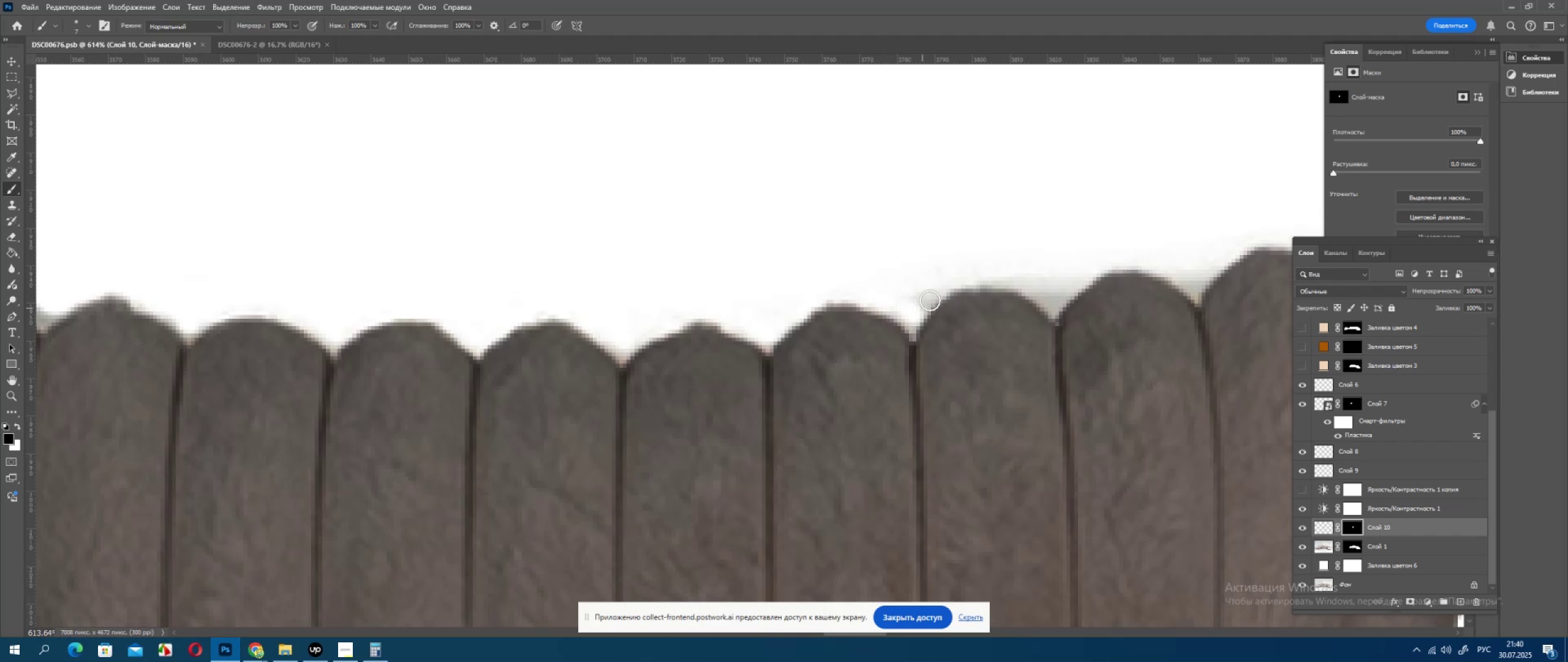 
left_click_drag(start_coordinate=[930, 300], to_coordinate=[937, 291])
 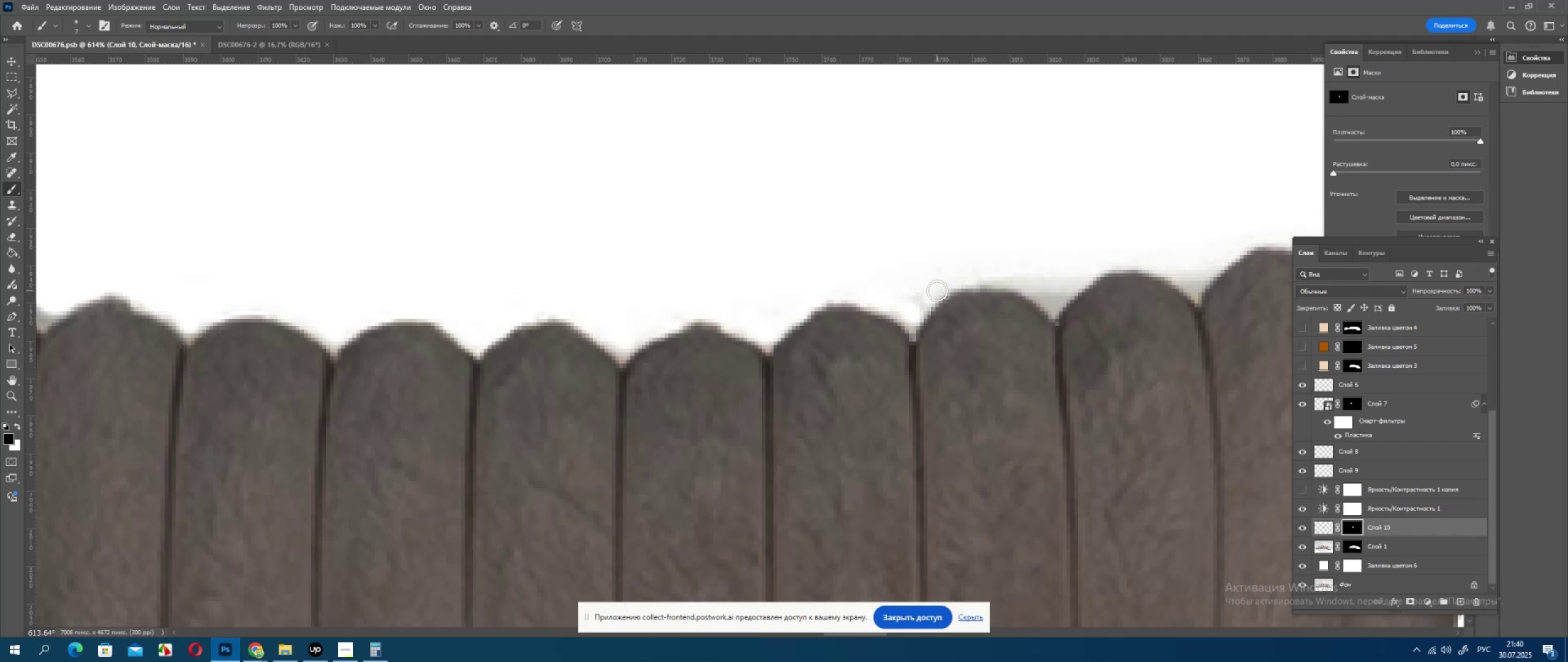 
triple_click([937, 291])
 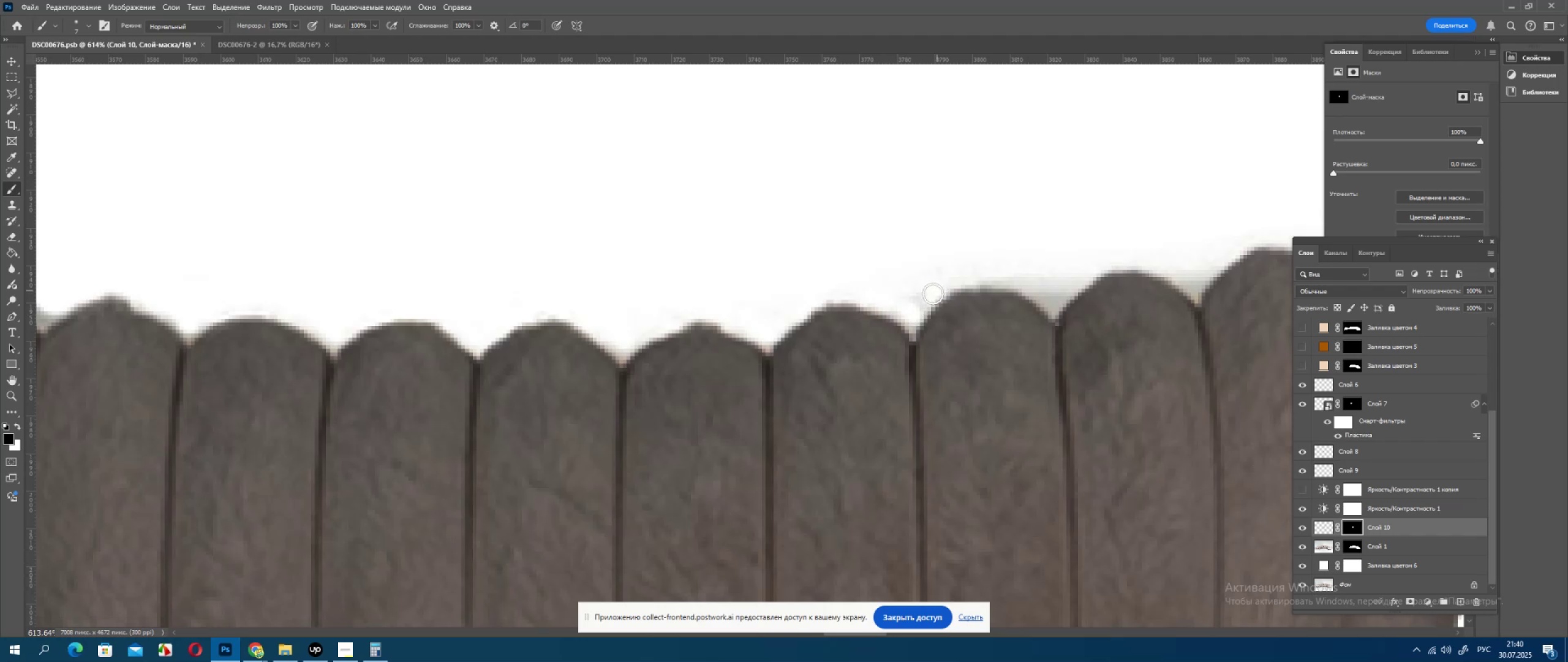 
left_click_drag(start_coordinate=[933, 294], to_coordinate=[925, 299])
 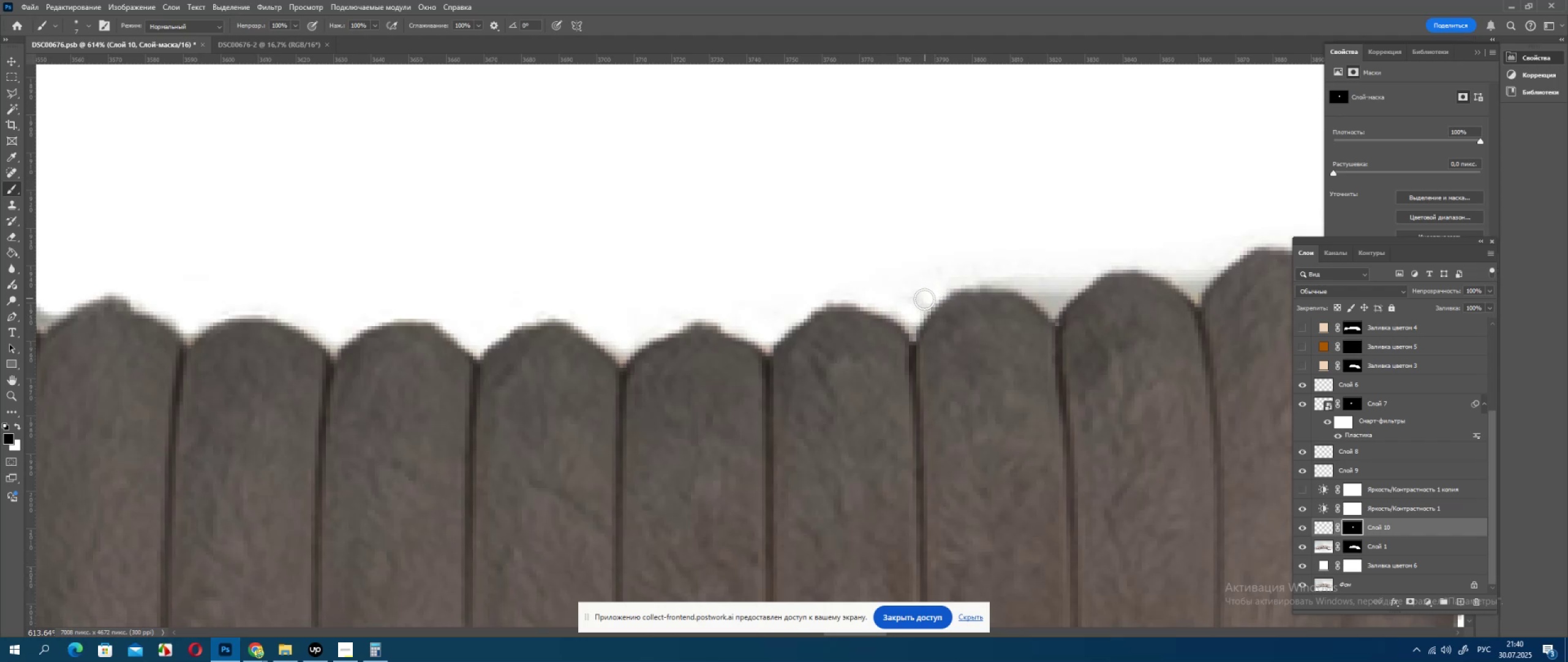 
left_click_drag(start_coordinate=[925, 299], to_coordinate=[916, 302])
 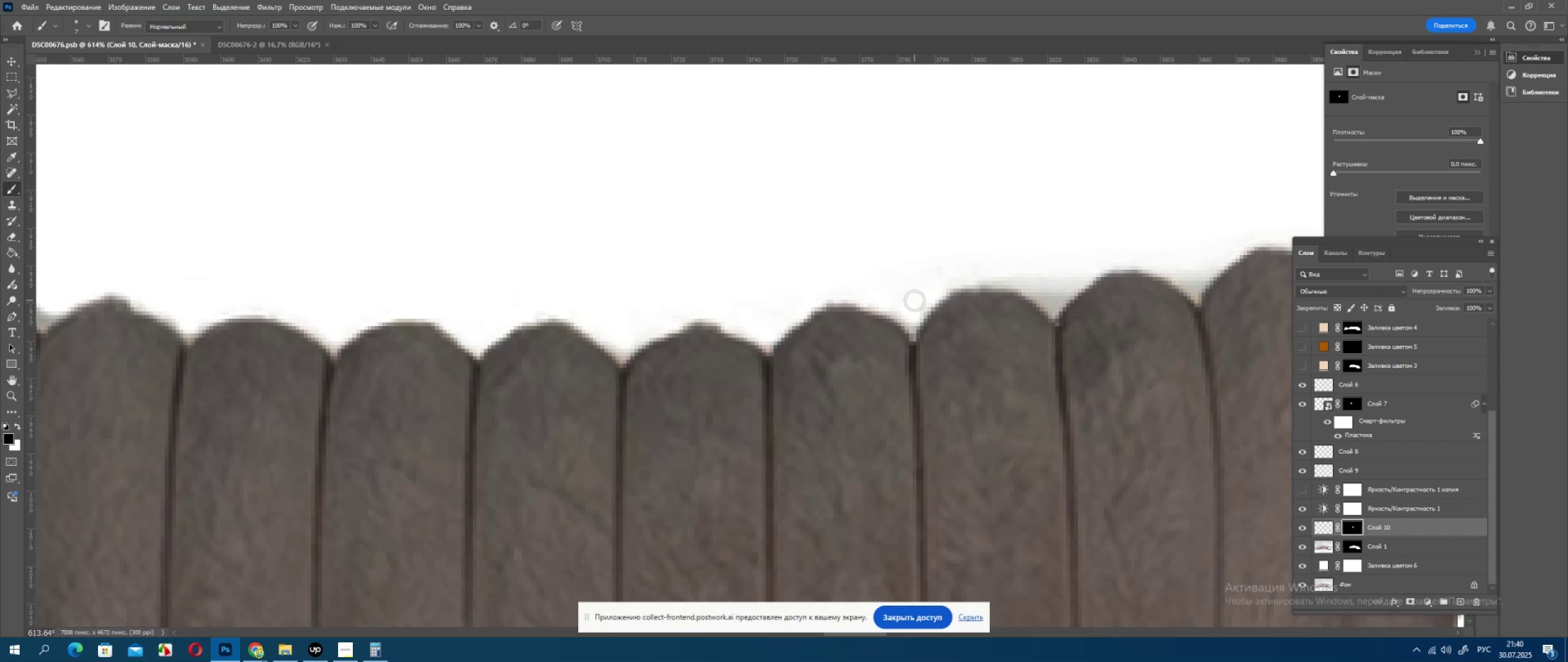 
left_click_drag(start_coordinate=[921, 295], to_coordinate=[930, 285])
 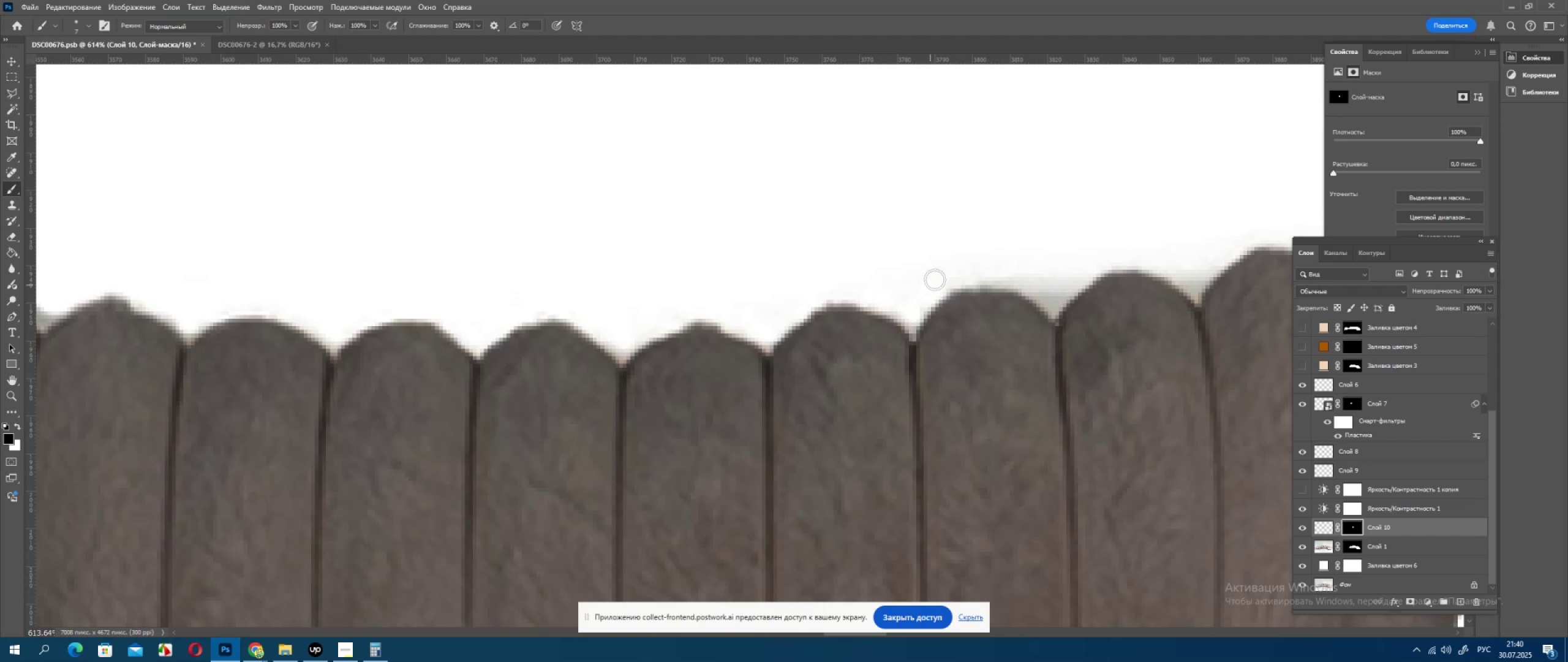 
left_click_drag(start_coordinate=[937, 277], to_coordinate=[948, 265])
 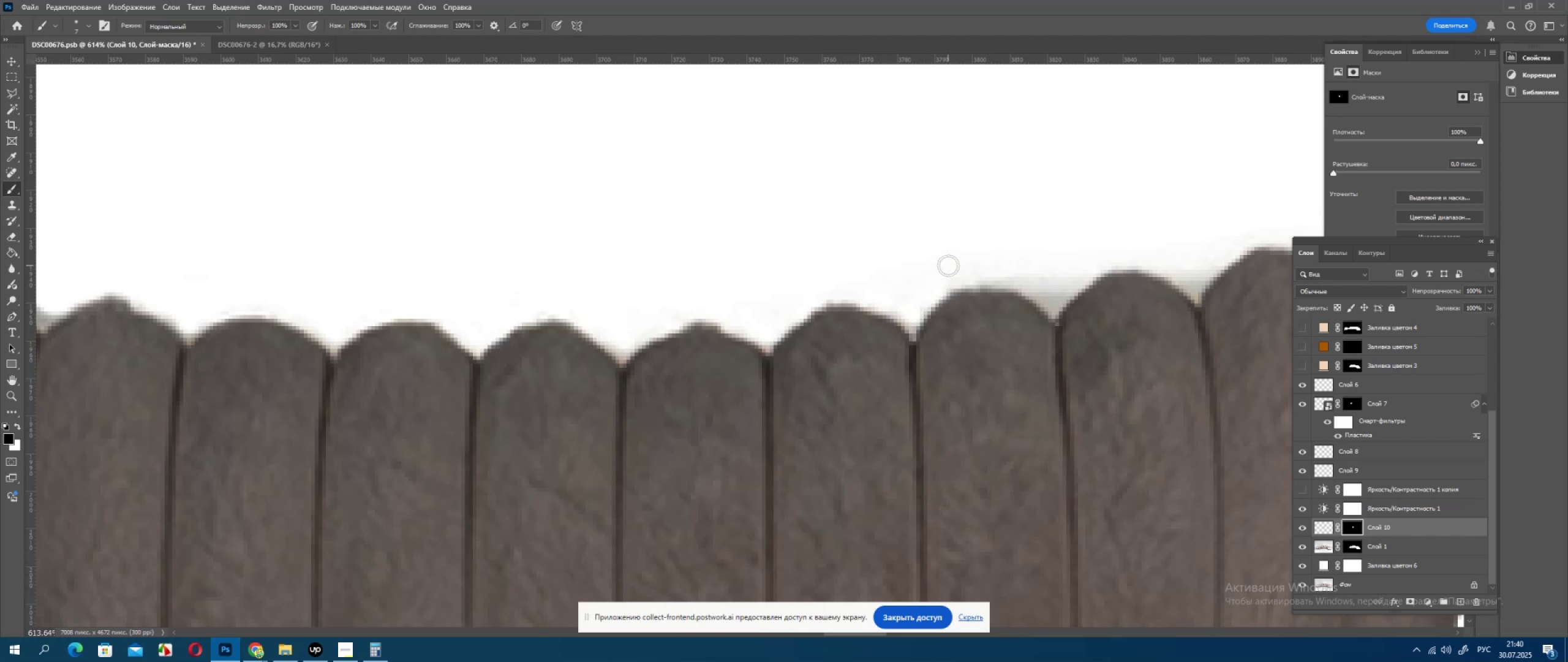 
left_click_drag(start_coordinate=[948, 265], to_coordinate=[943, 278])
 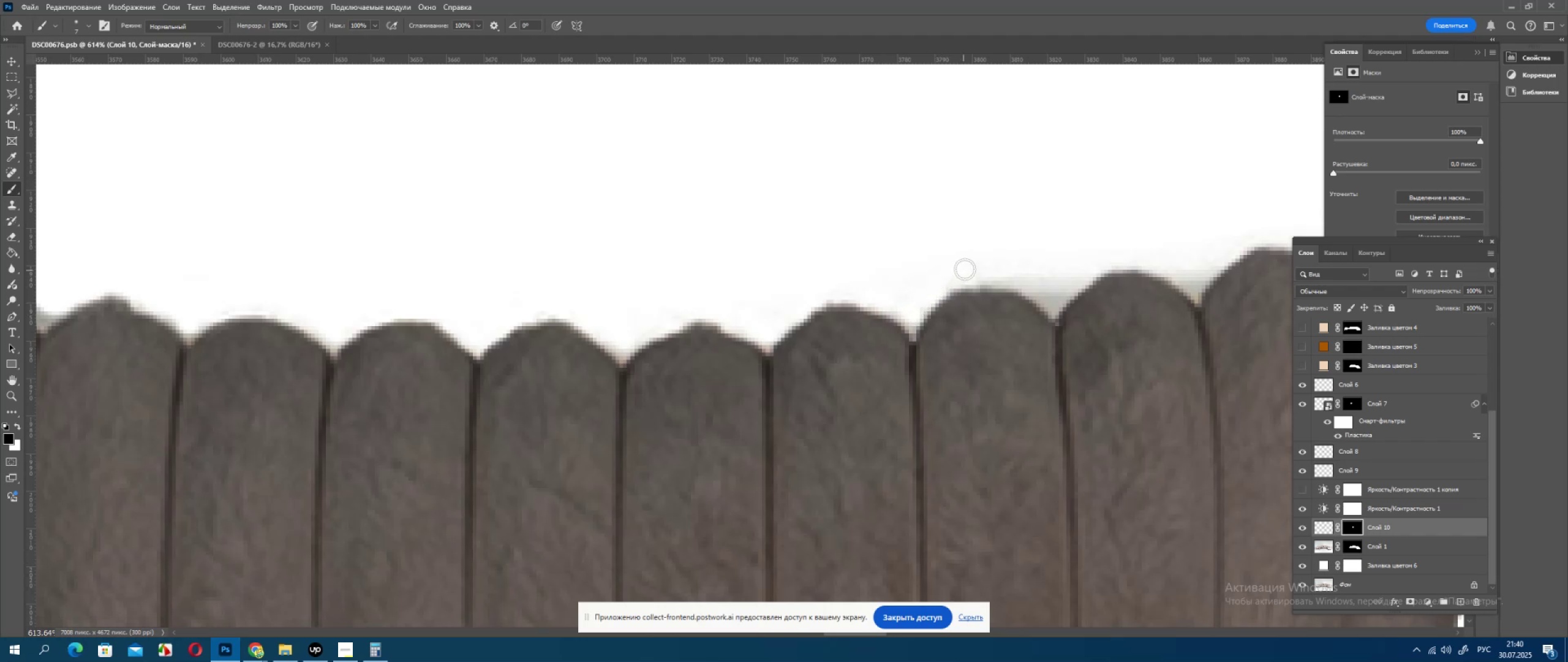 
left_click_drag(start_coordinate=[965, 268], to_coordinate=[934, 278])
 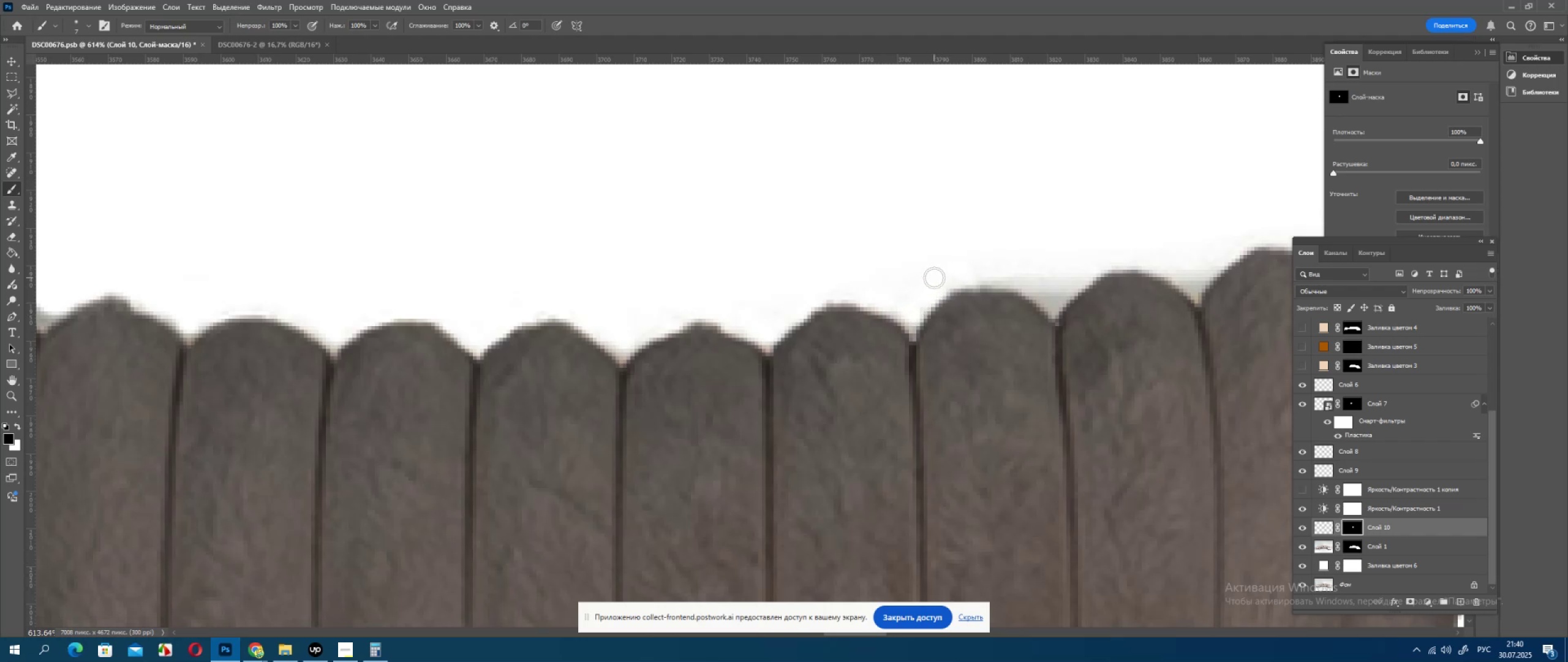 
left_click_drag(start_coordinate=[934, 278], to_coordinate=[976, 276])
 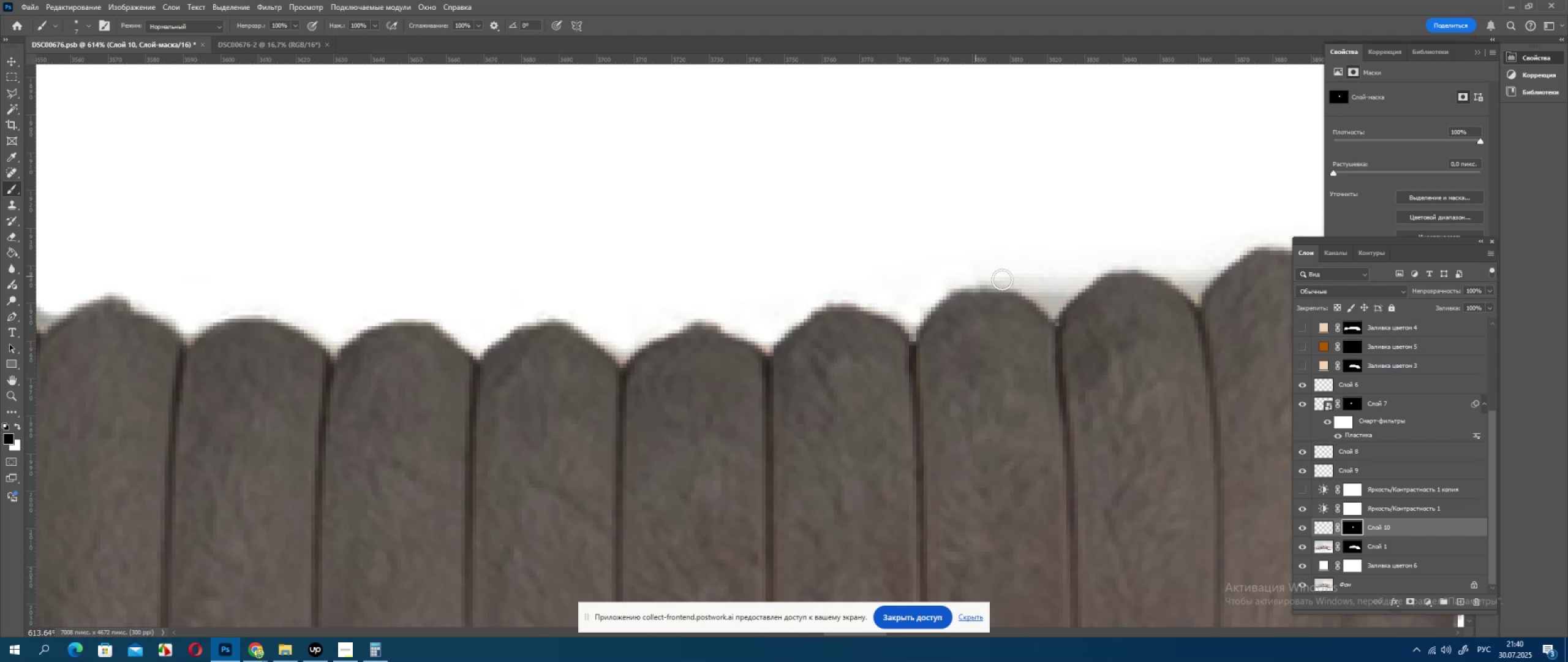 
hold_key(key=Space, duration=0.57)
 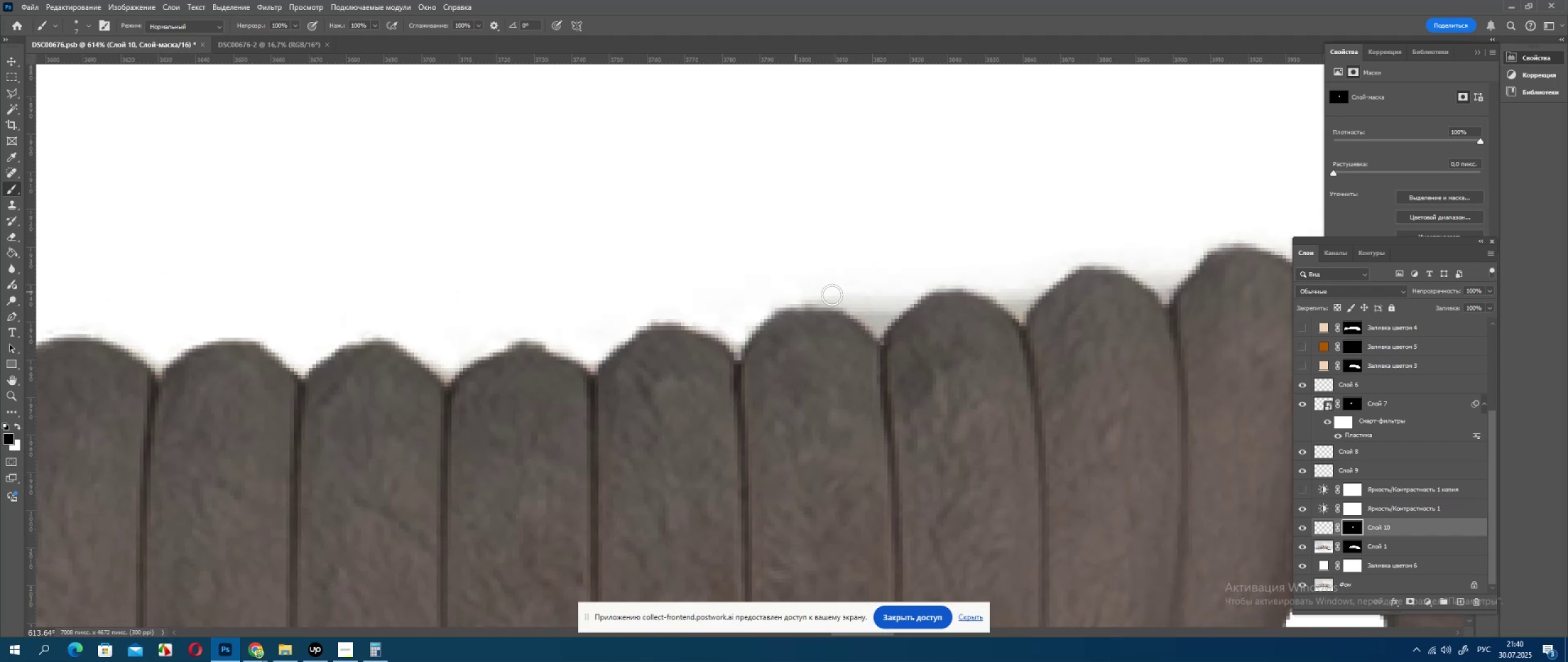 
left_click_drag(start_coordinate=[1009, 287], to_coordinate=[834, 306])
 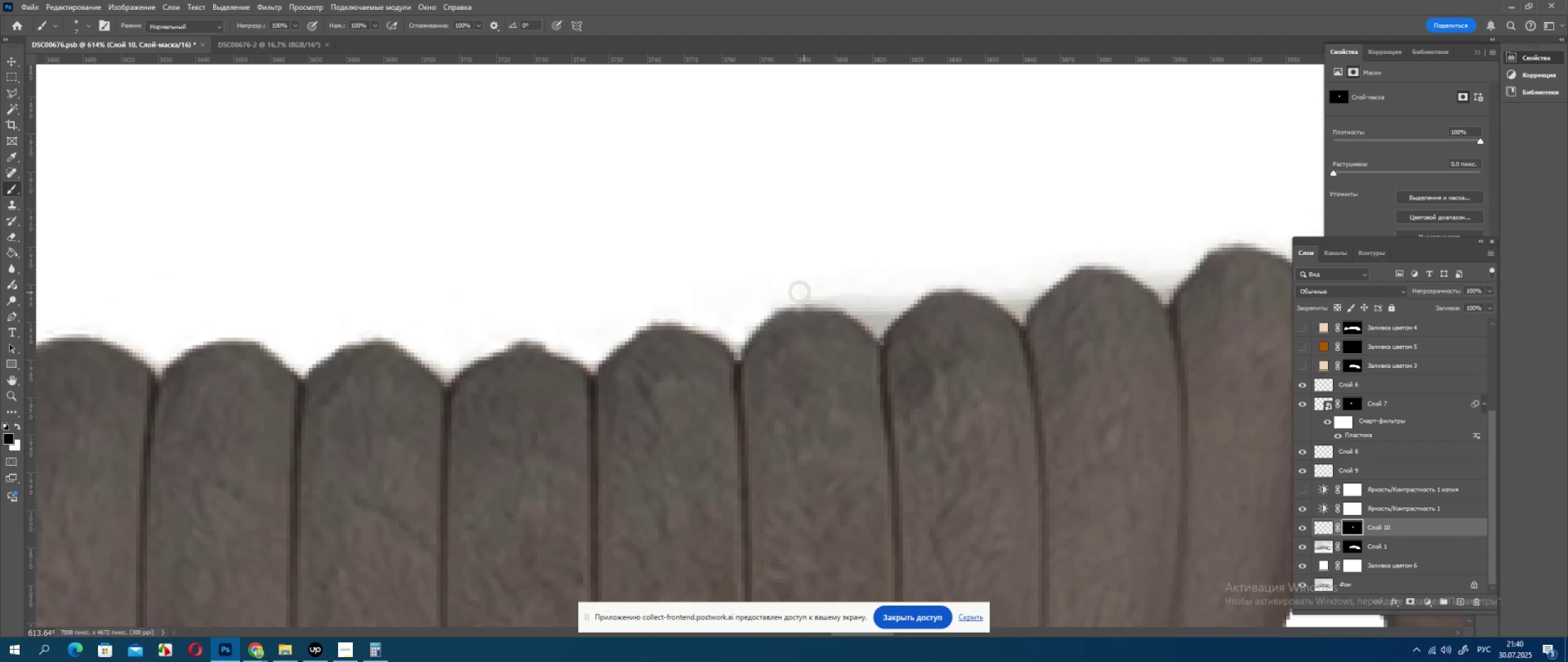 
left_click_drag(start_coordinate=[796, 292], to_coordinate=[832, 295])
 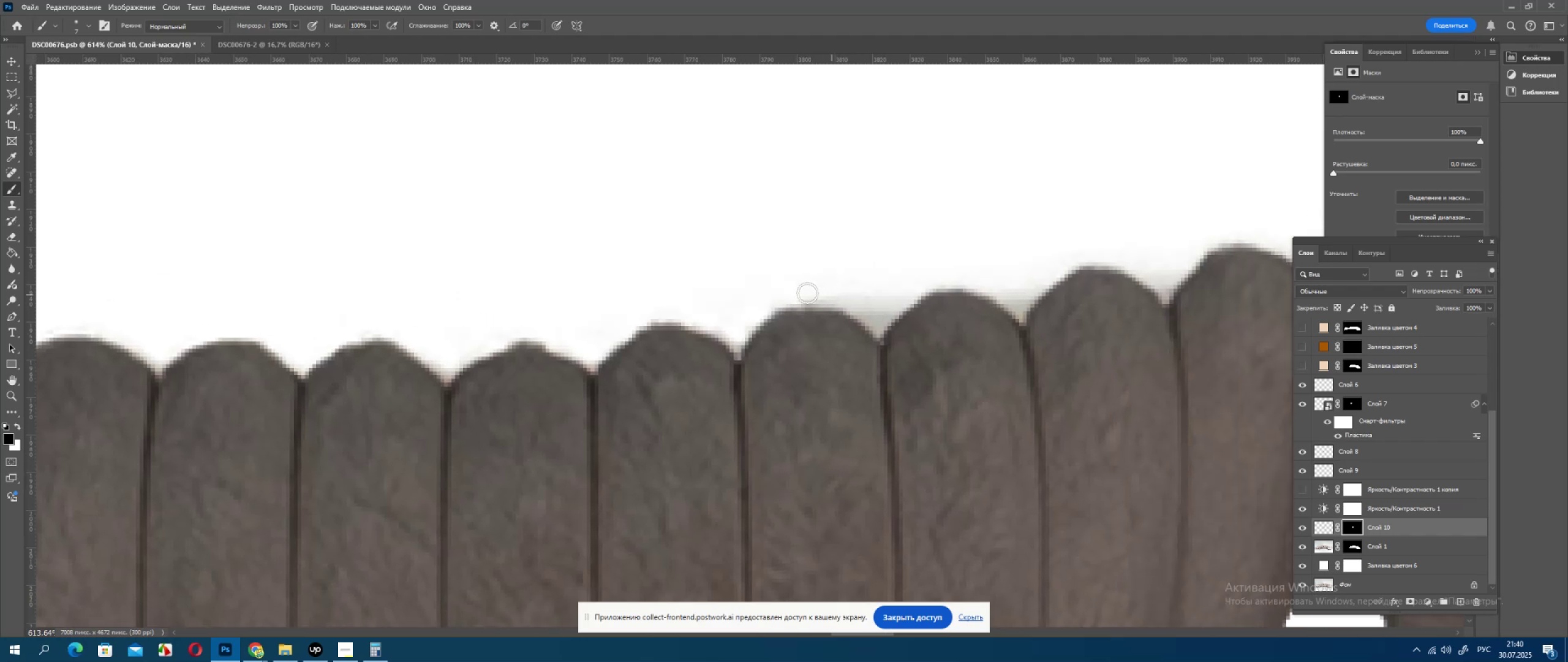 
left_click_drag(start_coordinate=[807, 293], to_coordinate=[853, 300])
 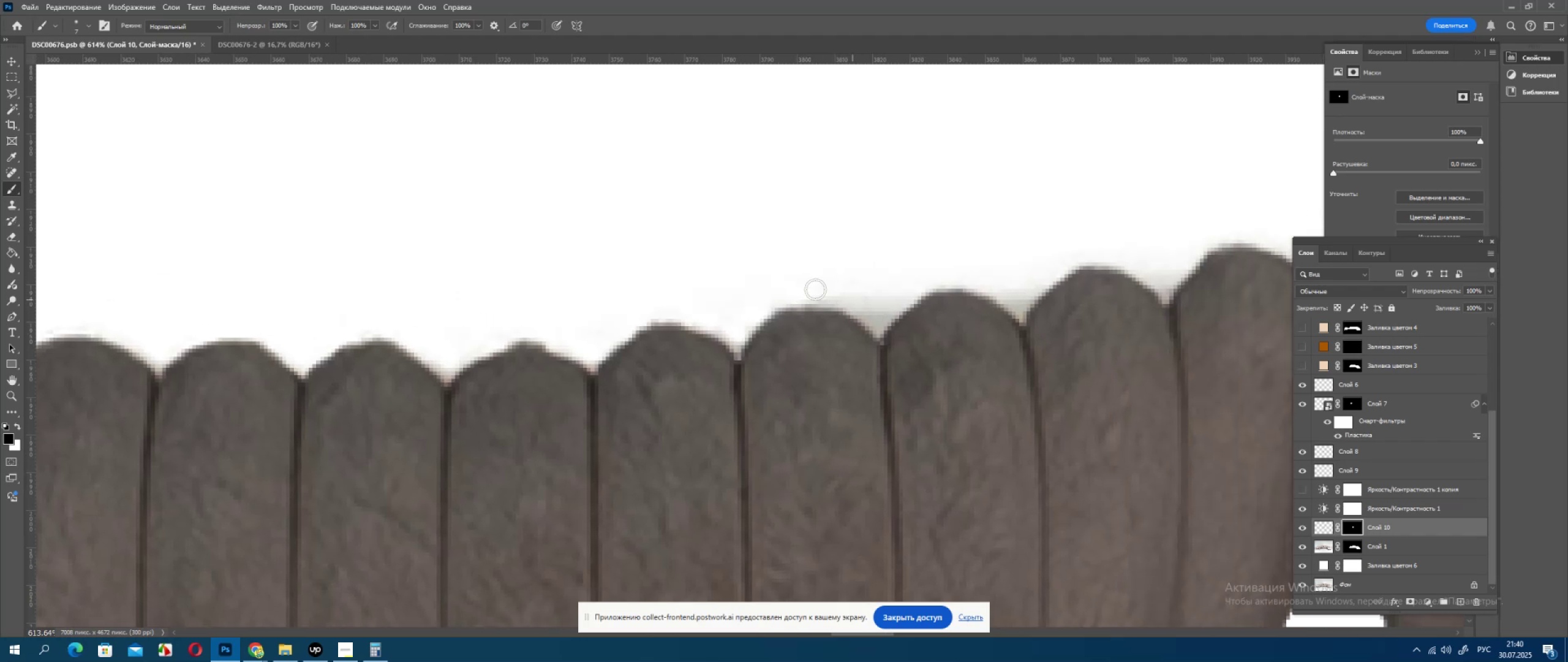 
left_click_drag(start_coordinate=[816, 289], to_coordinate=[861, 303])
 